 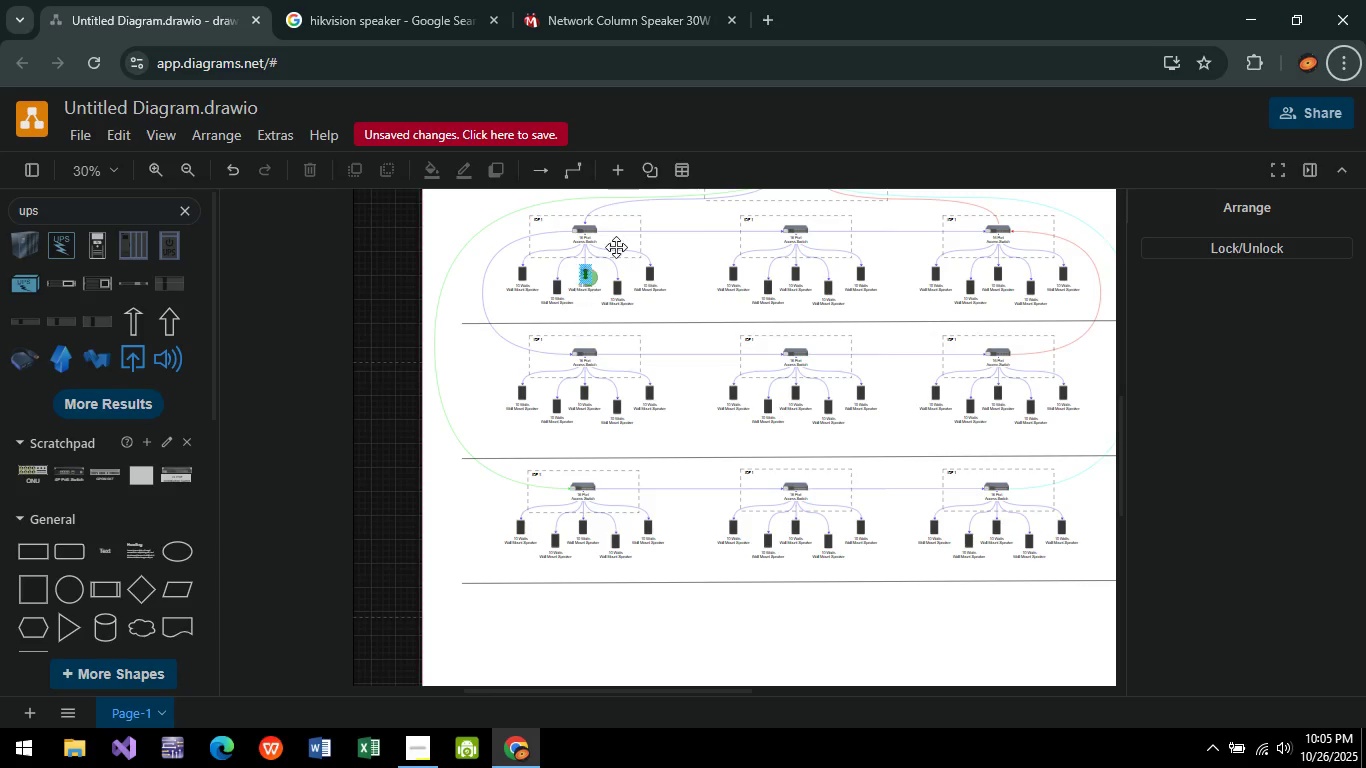 
scroll: coordinate [533, 378], scroll_direction: up, amount: 5.0
 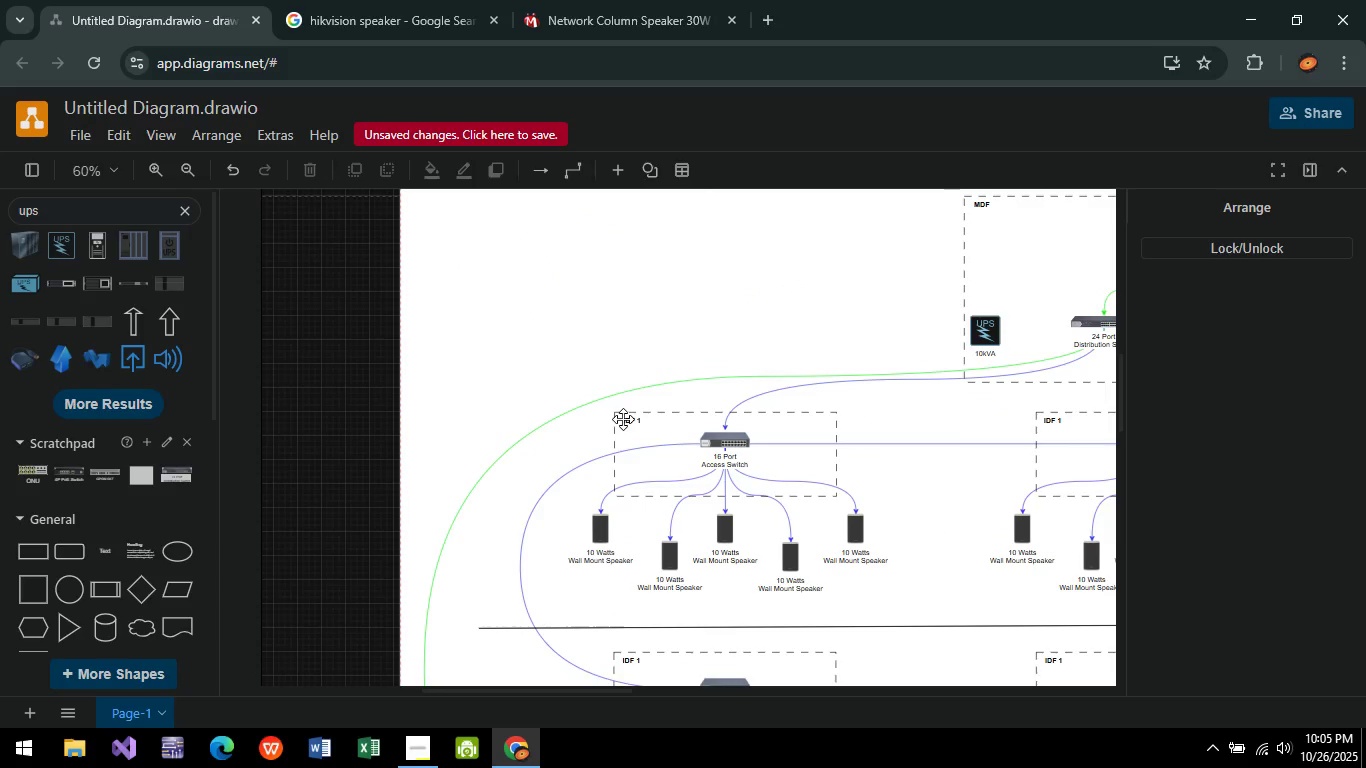 
left_click([623, 419])
 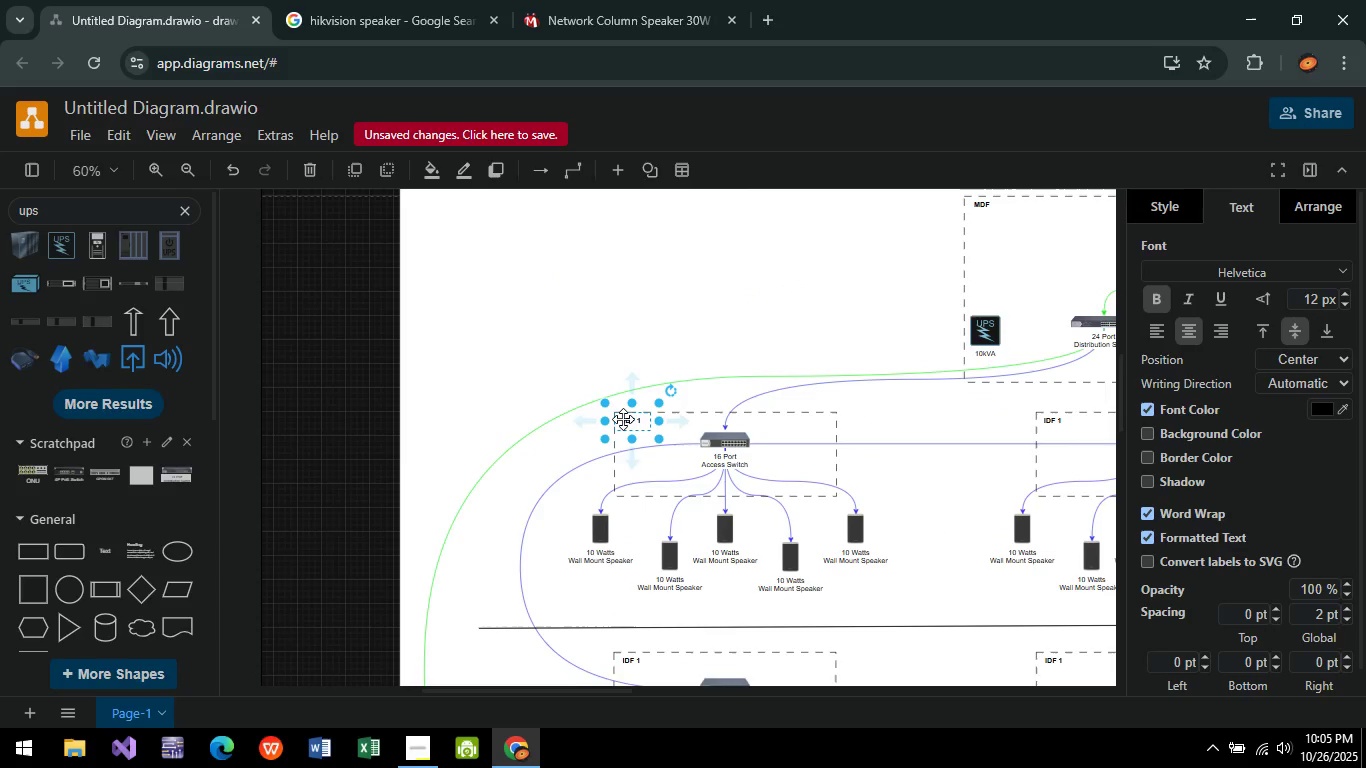 
double_click([623, 419])
 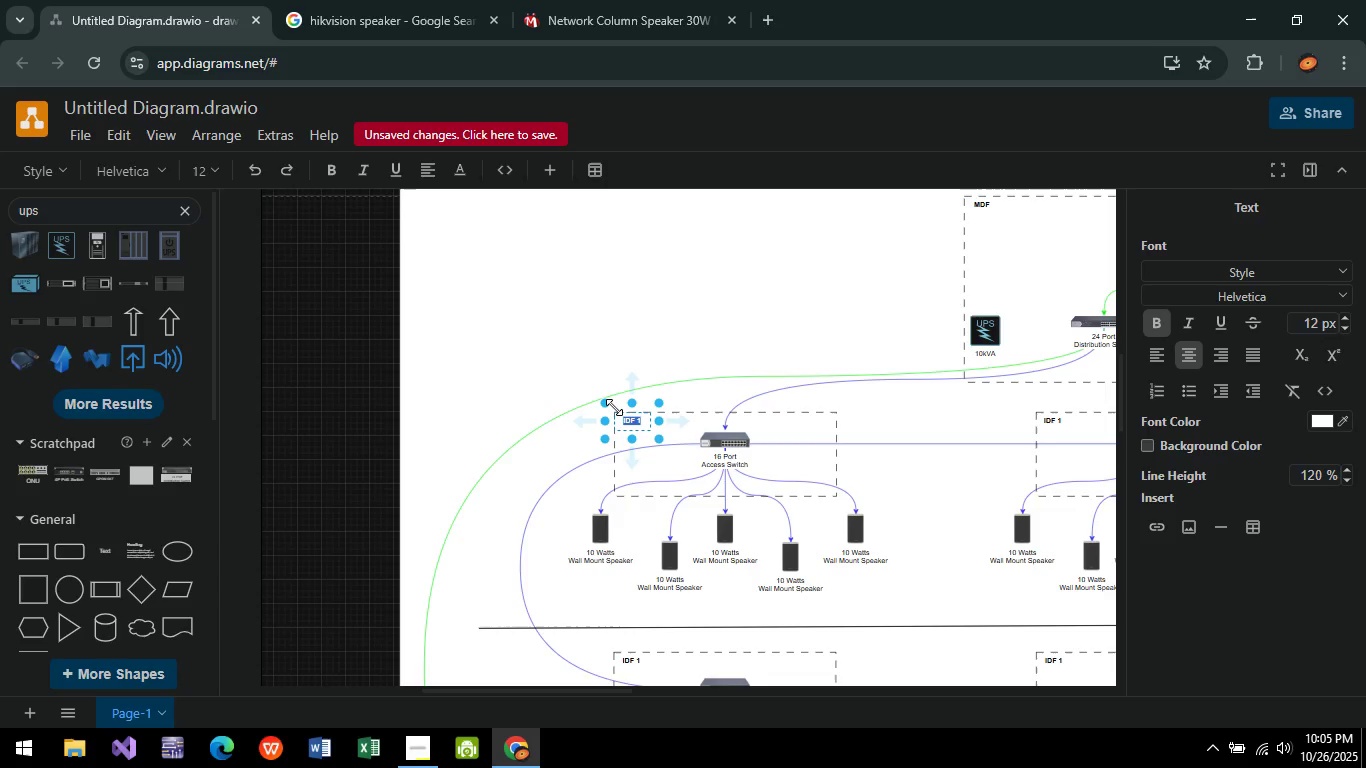 
key(ArrowRight)
 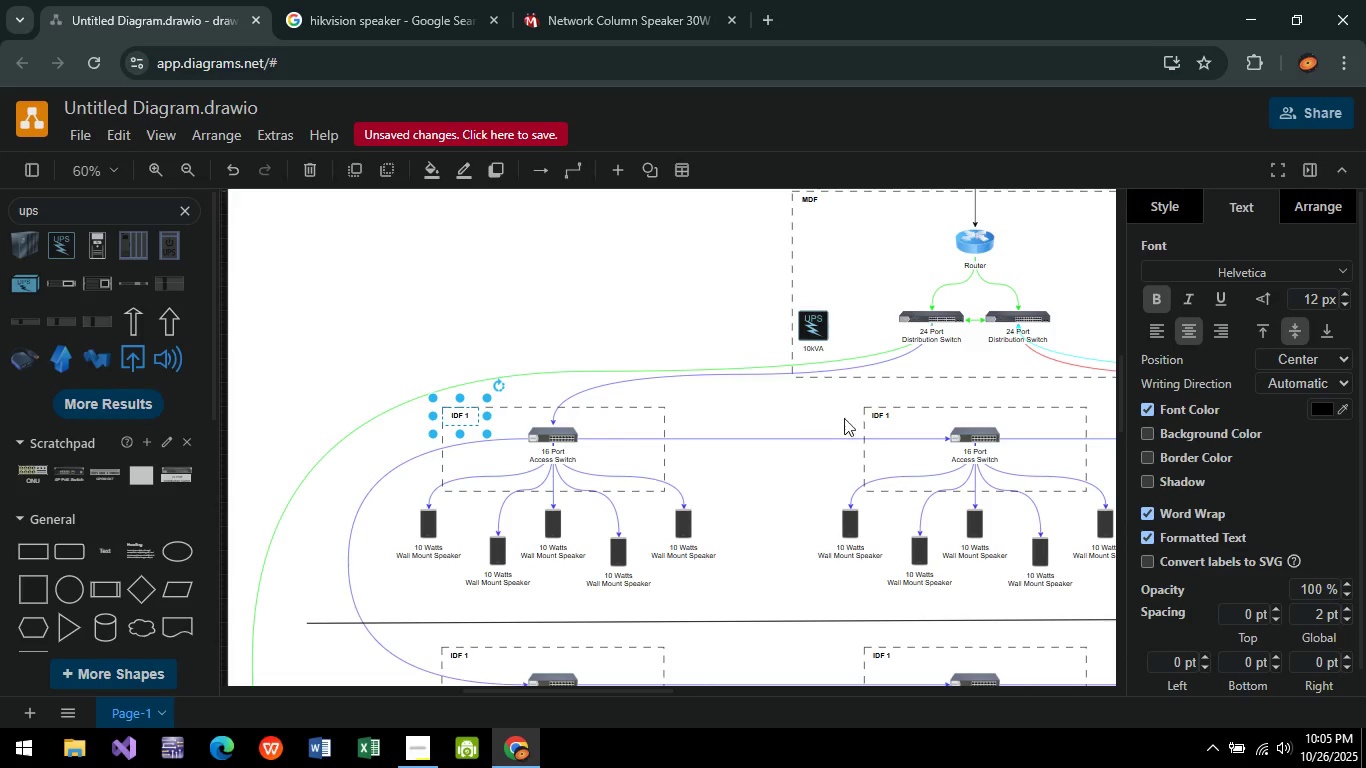 
double_click([886, 417])
 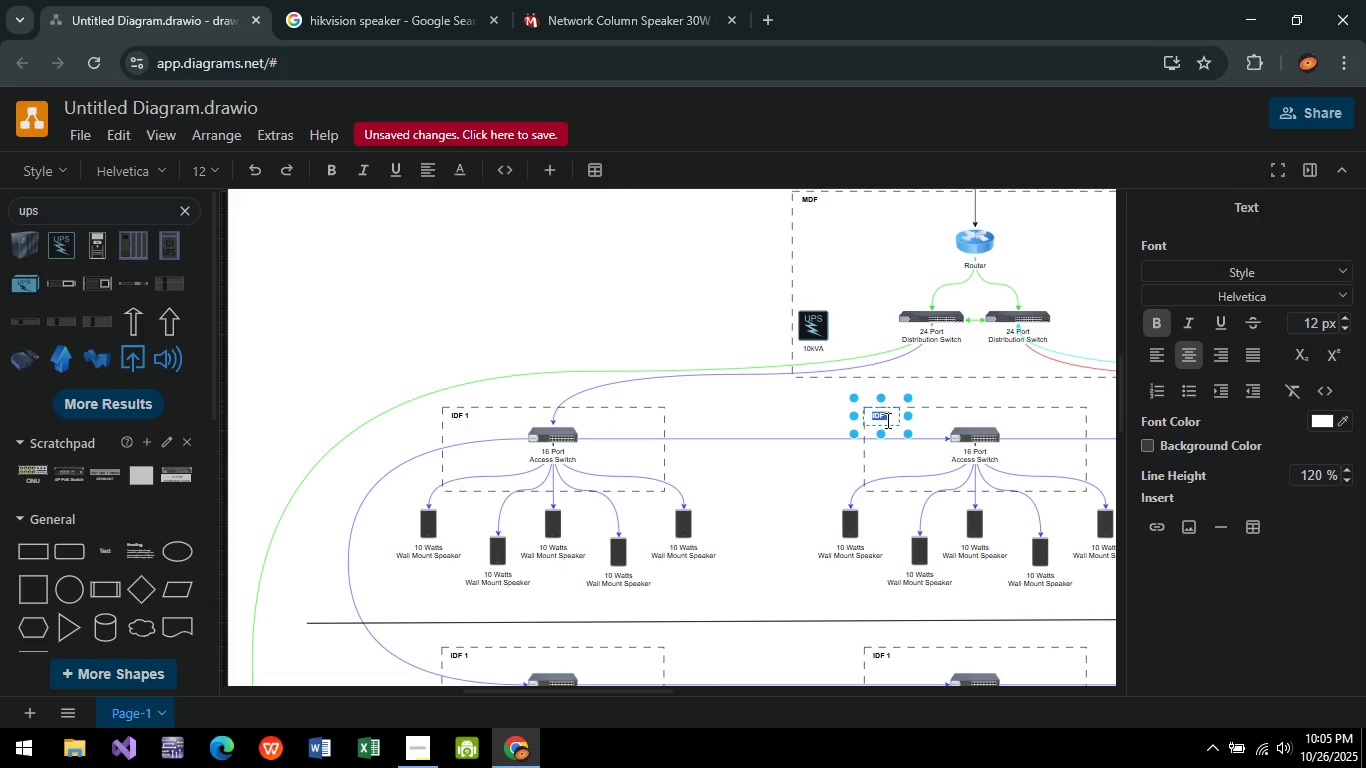 
key(ArrowRight)
 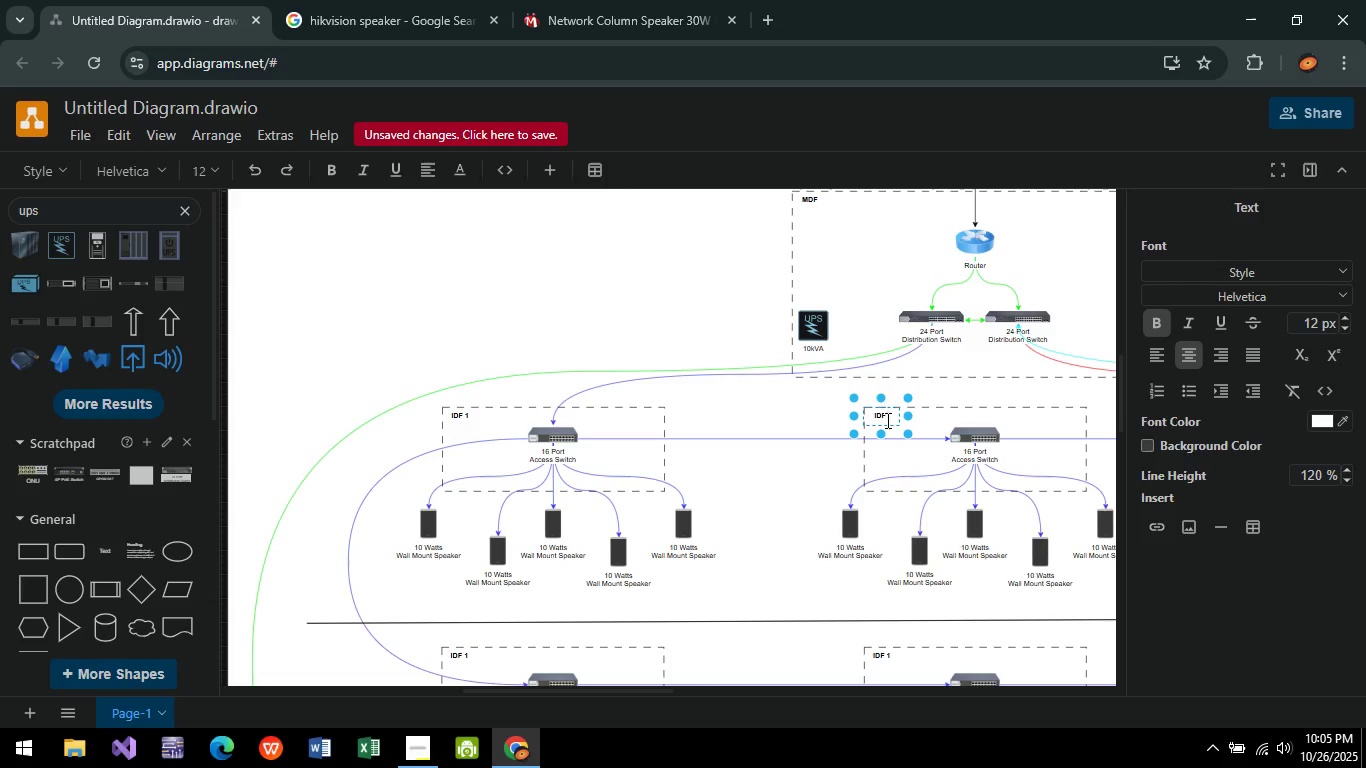 
key(Backspace)
 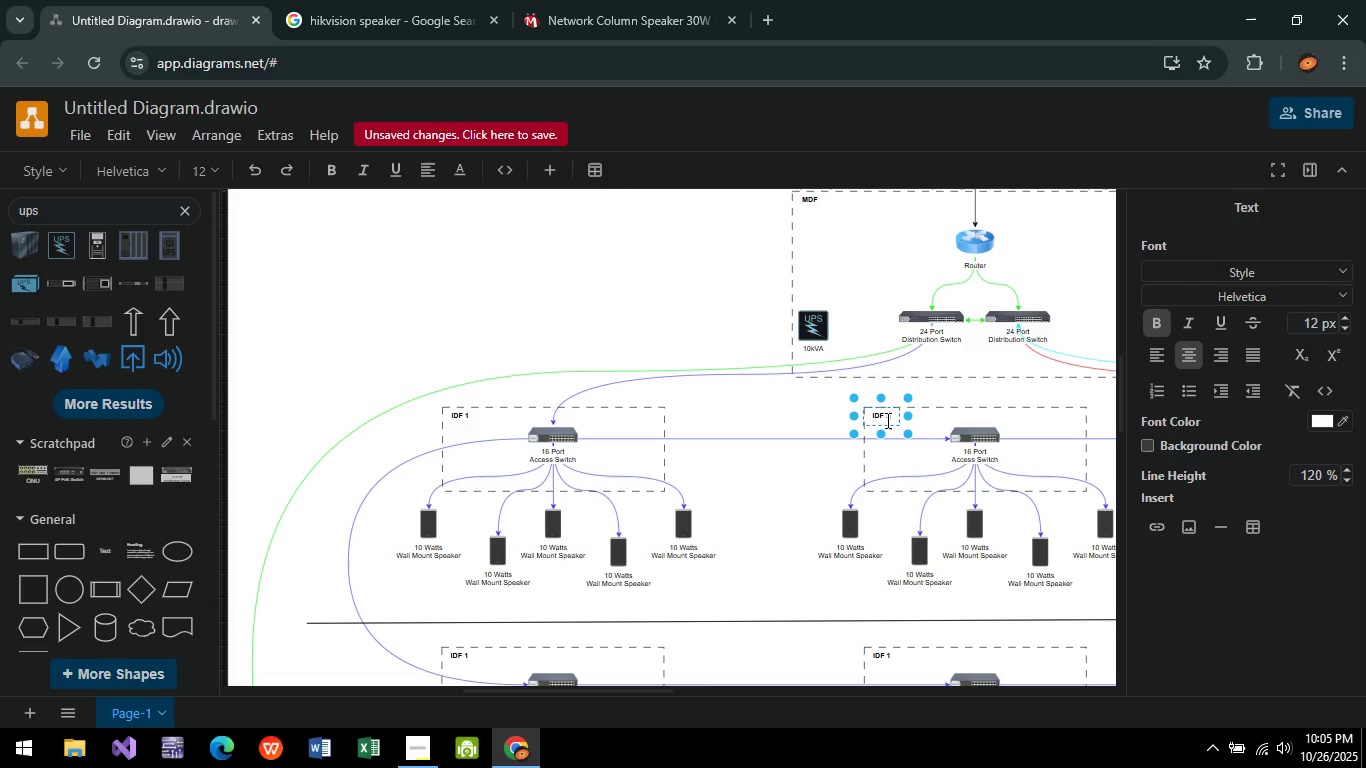 
key(2)
 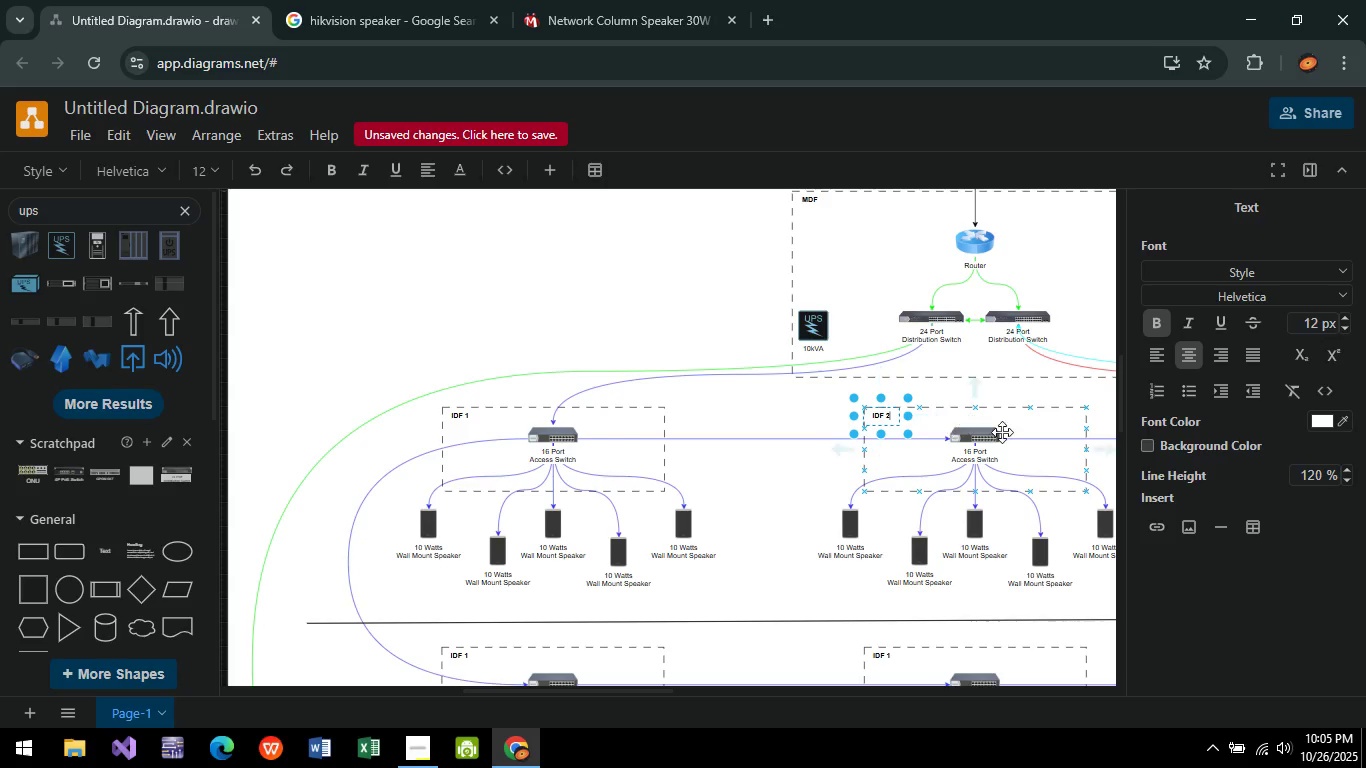 
left_click([1050, 459])
 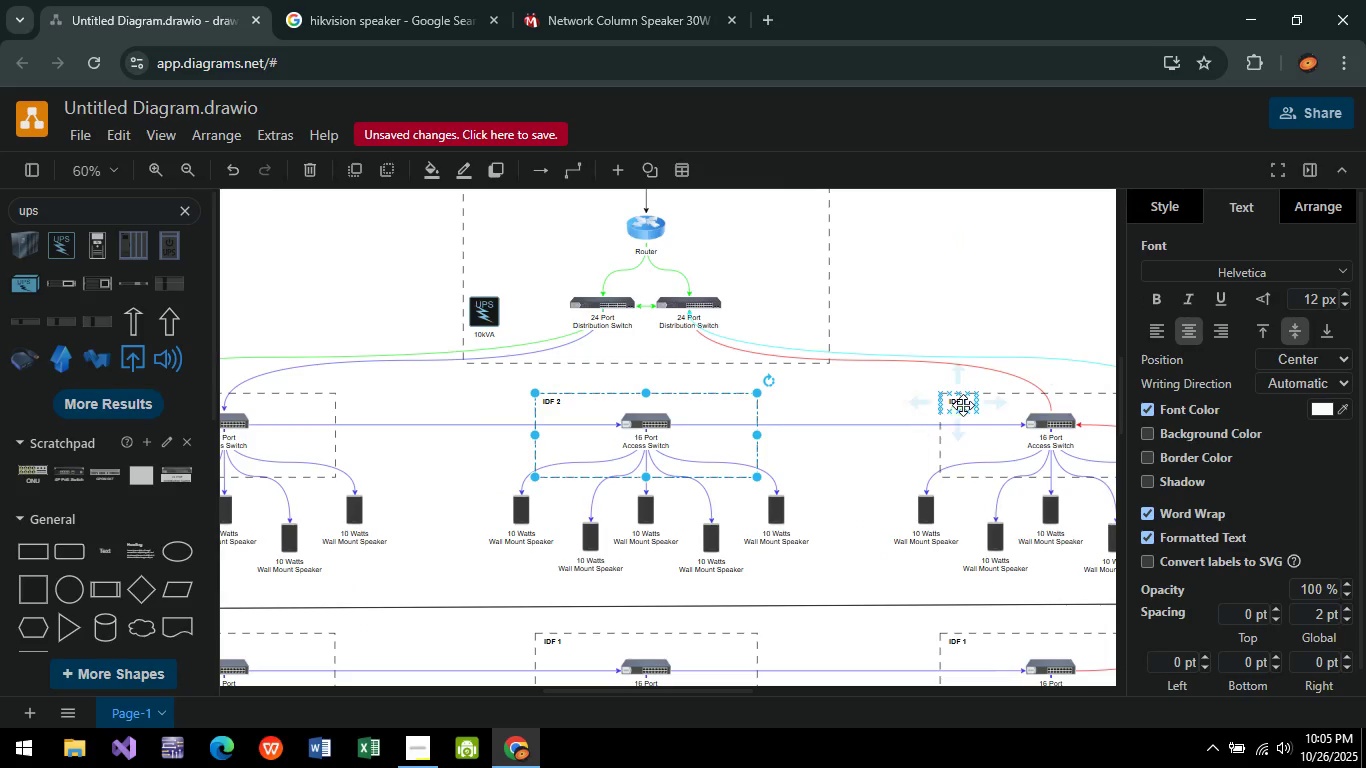 
double_click([963, 405])
 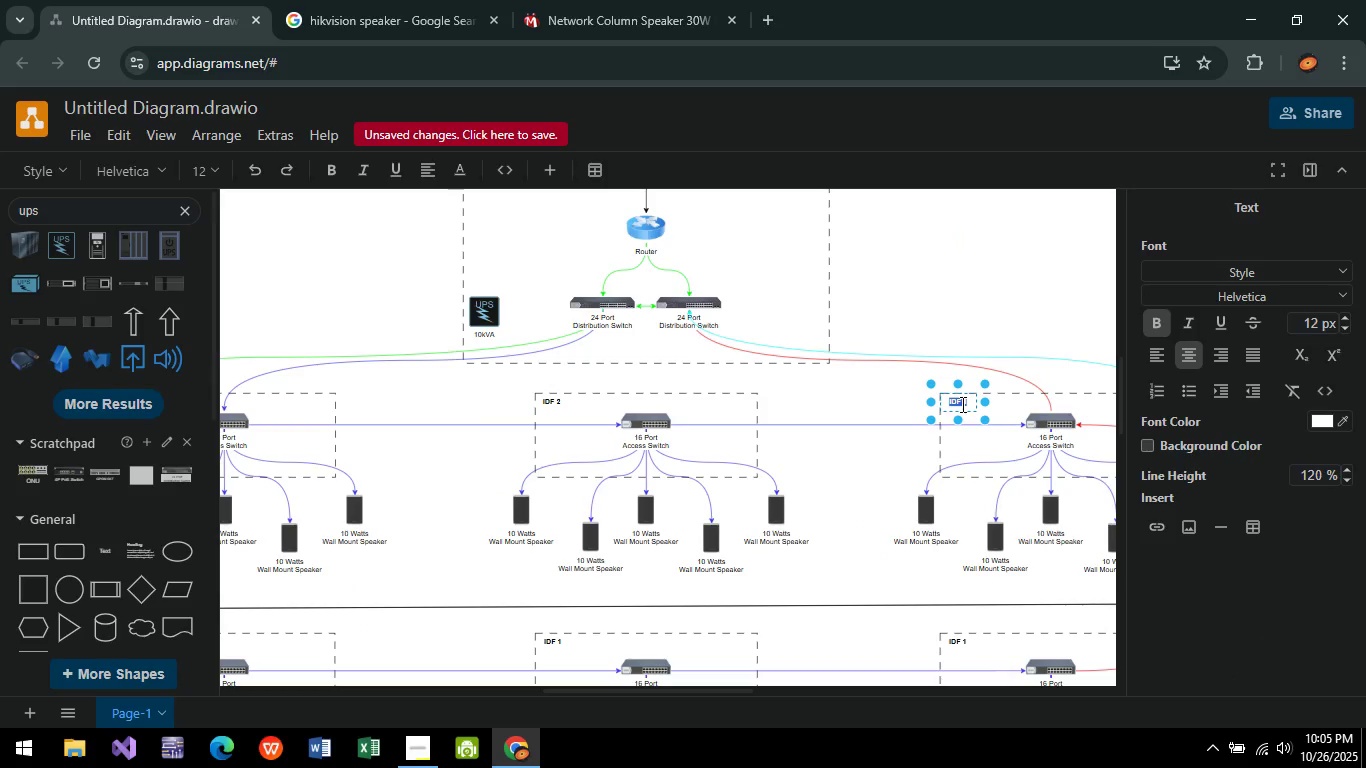 
key(ArrowRight)
 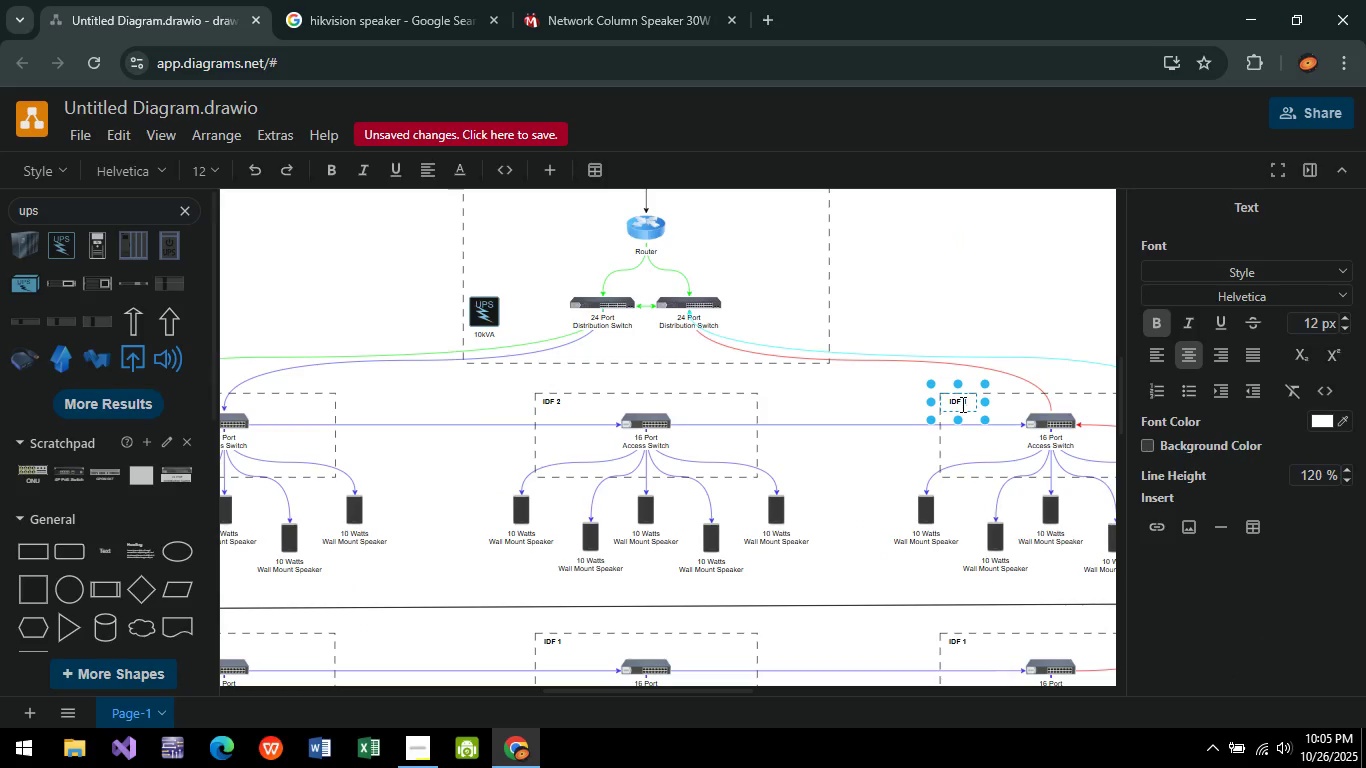 
key(Backspace)
 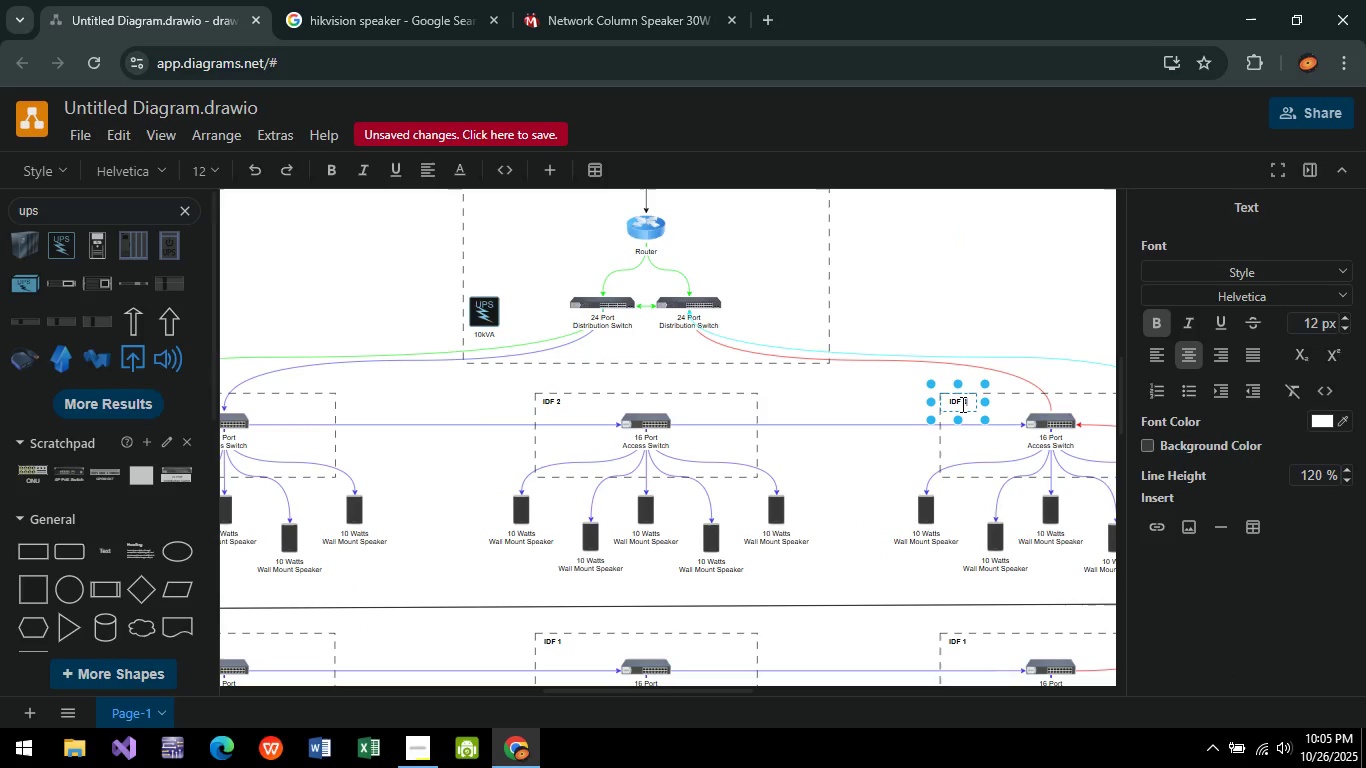 
key(3)
 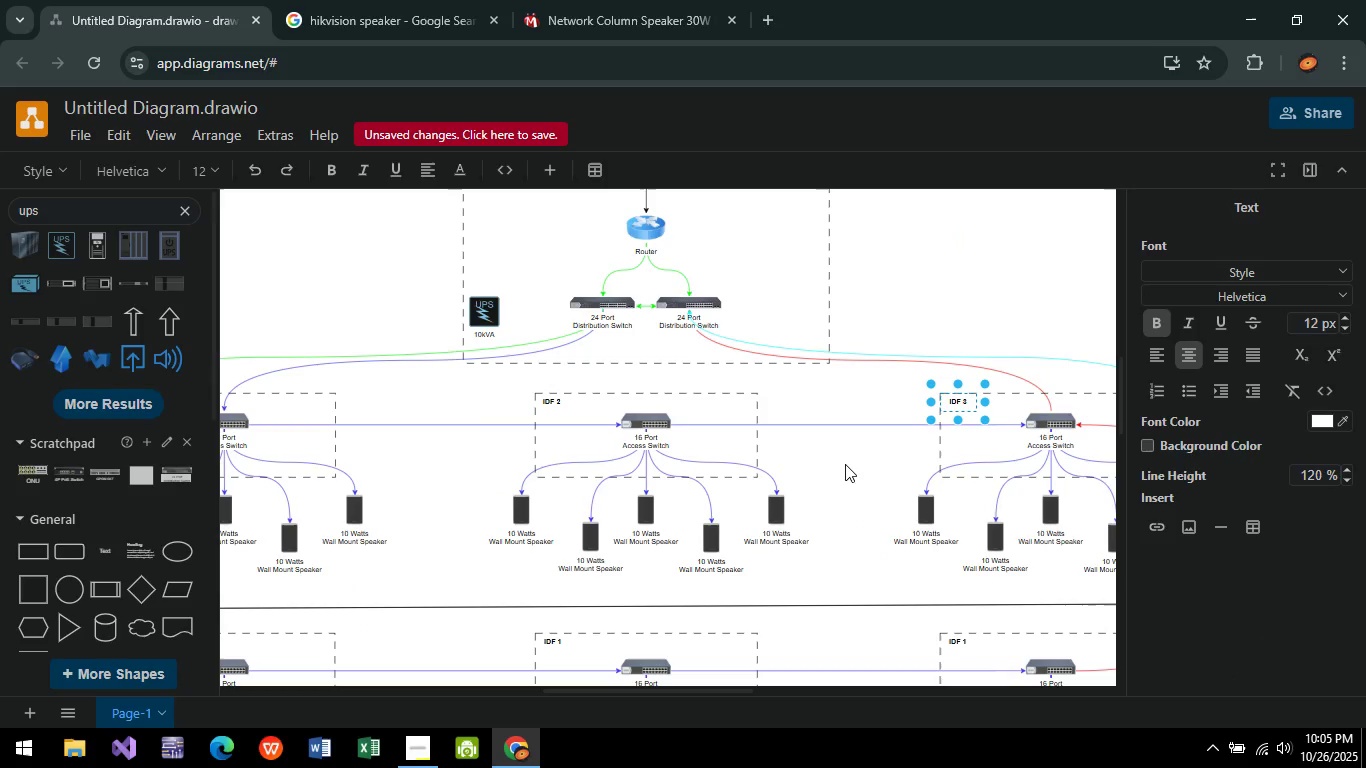 
middle_click([844, 468])
 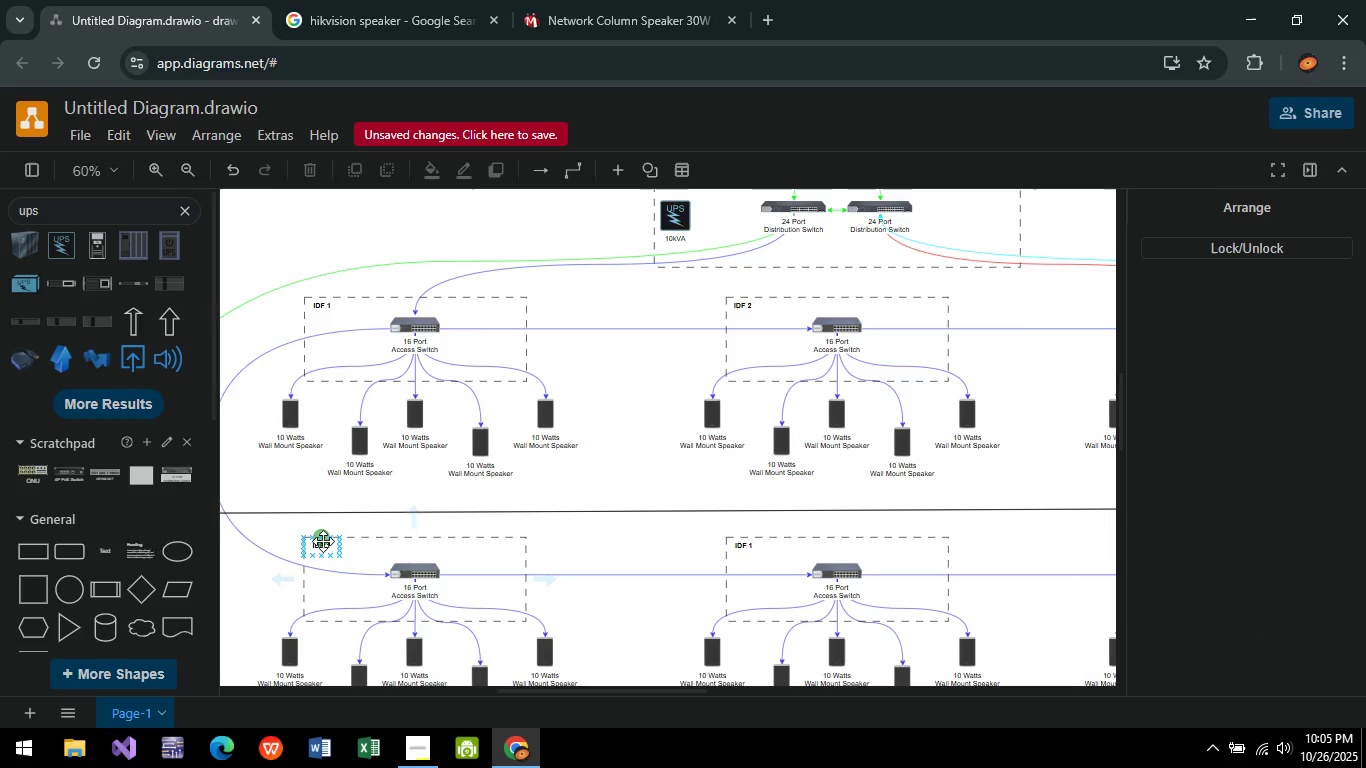 
left_click([323, 543])
 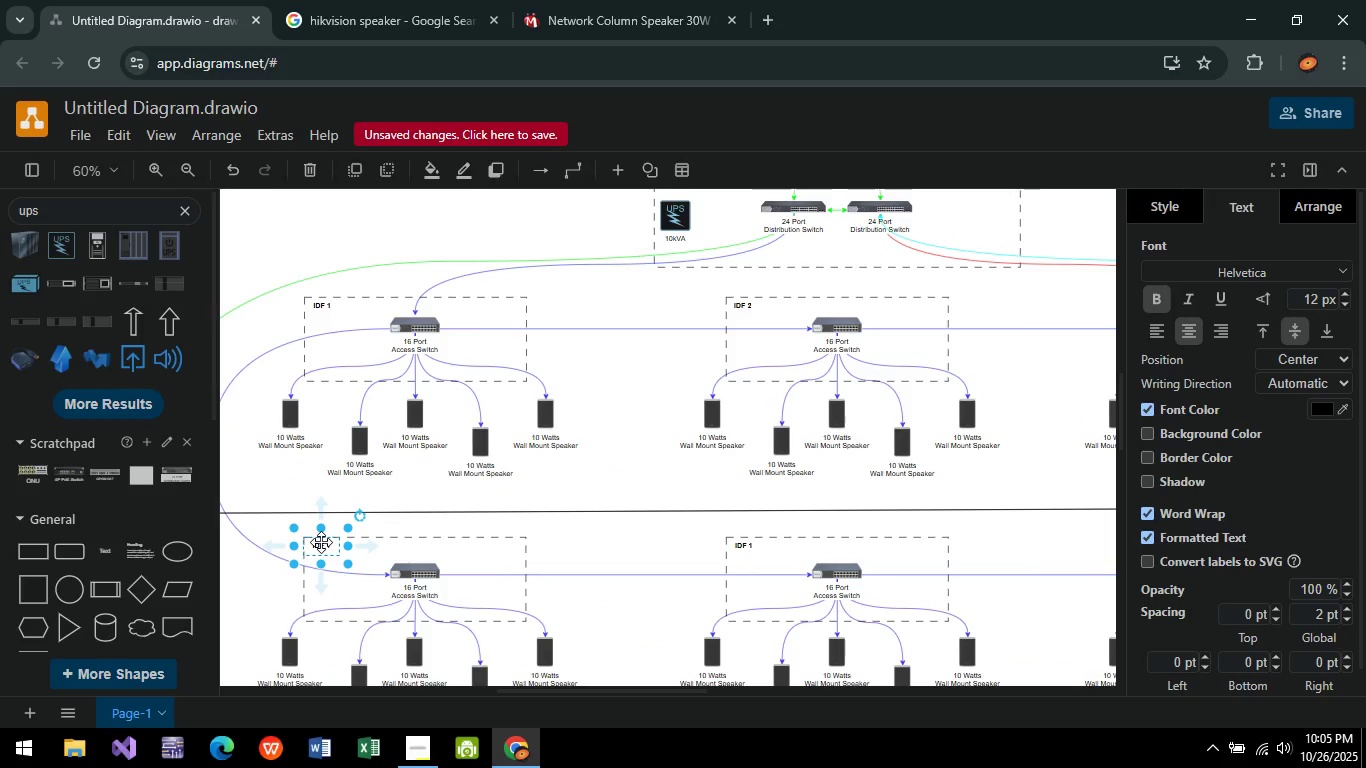 
key(ArrowRight)
 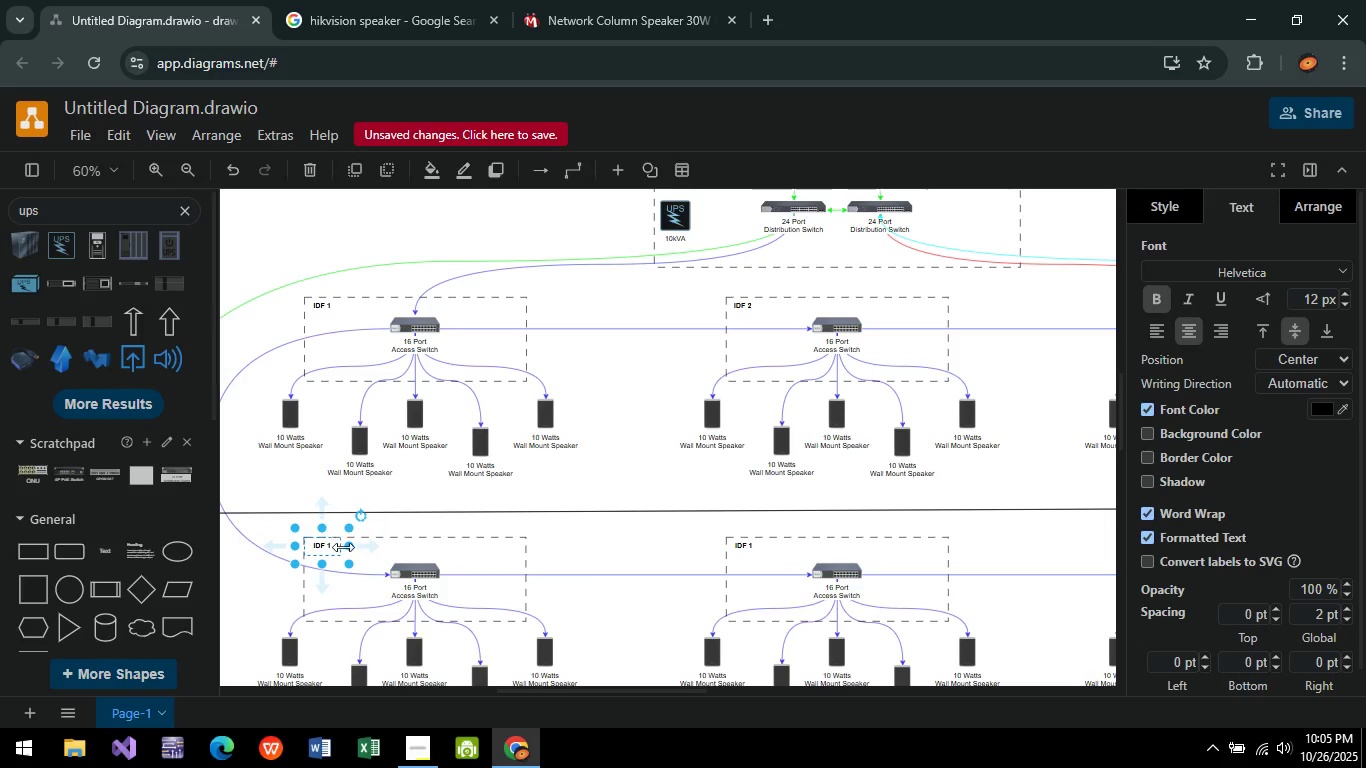 
left_click([331, 556])
 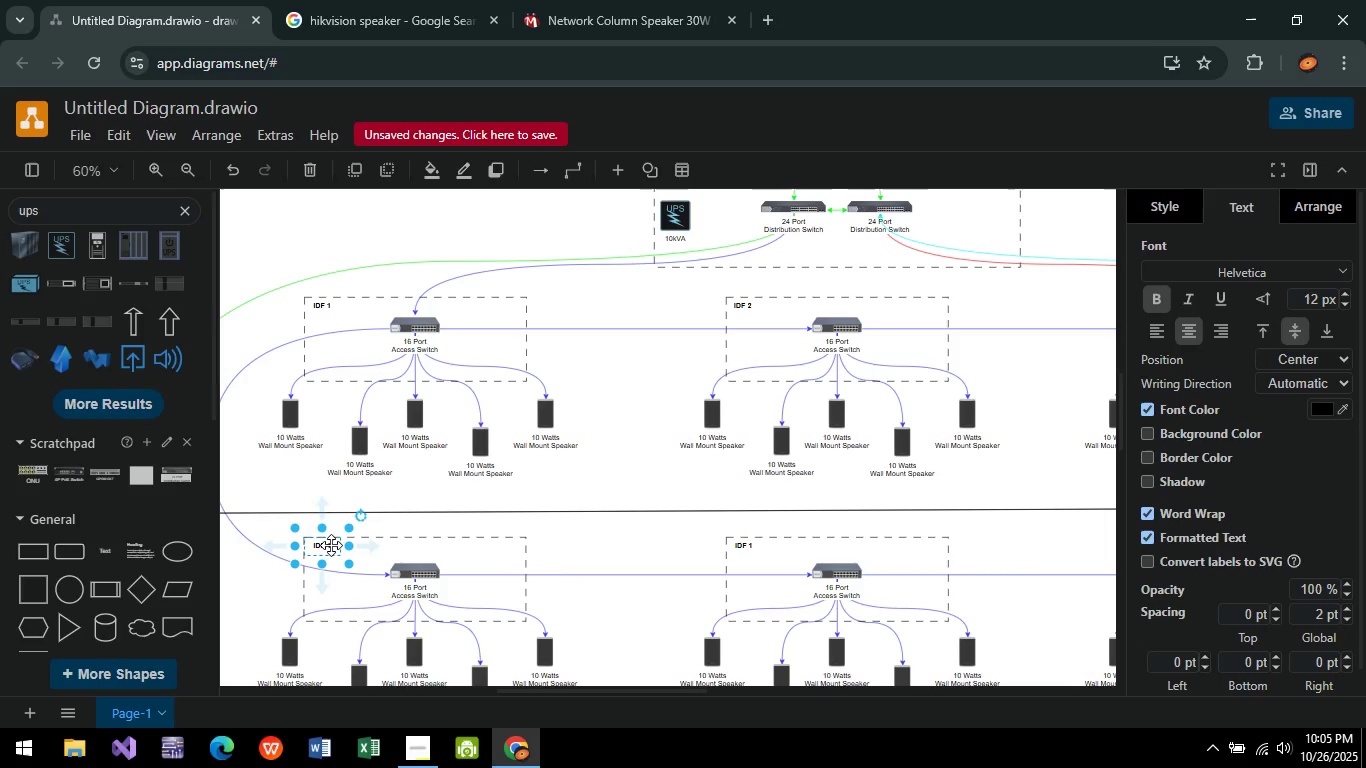 
double_click([331, 545])
 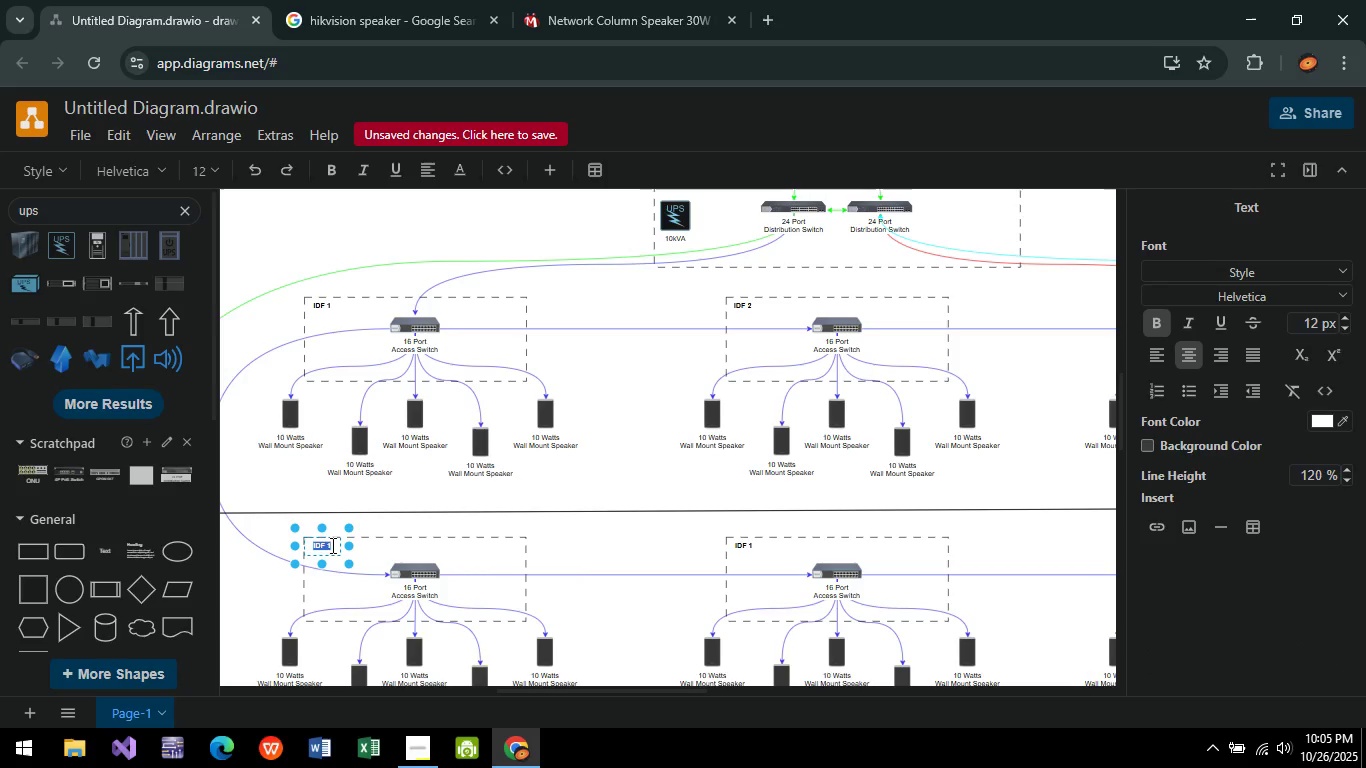 
key(ArrowRight)
 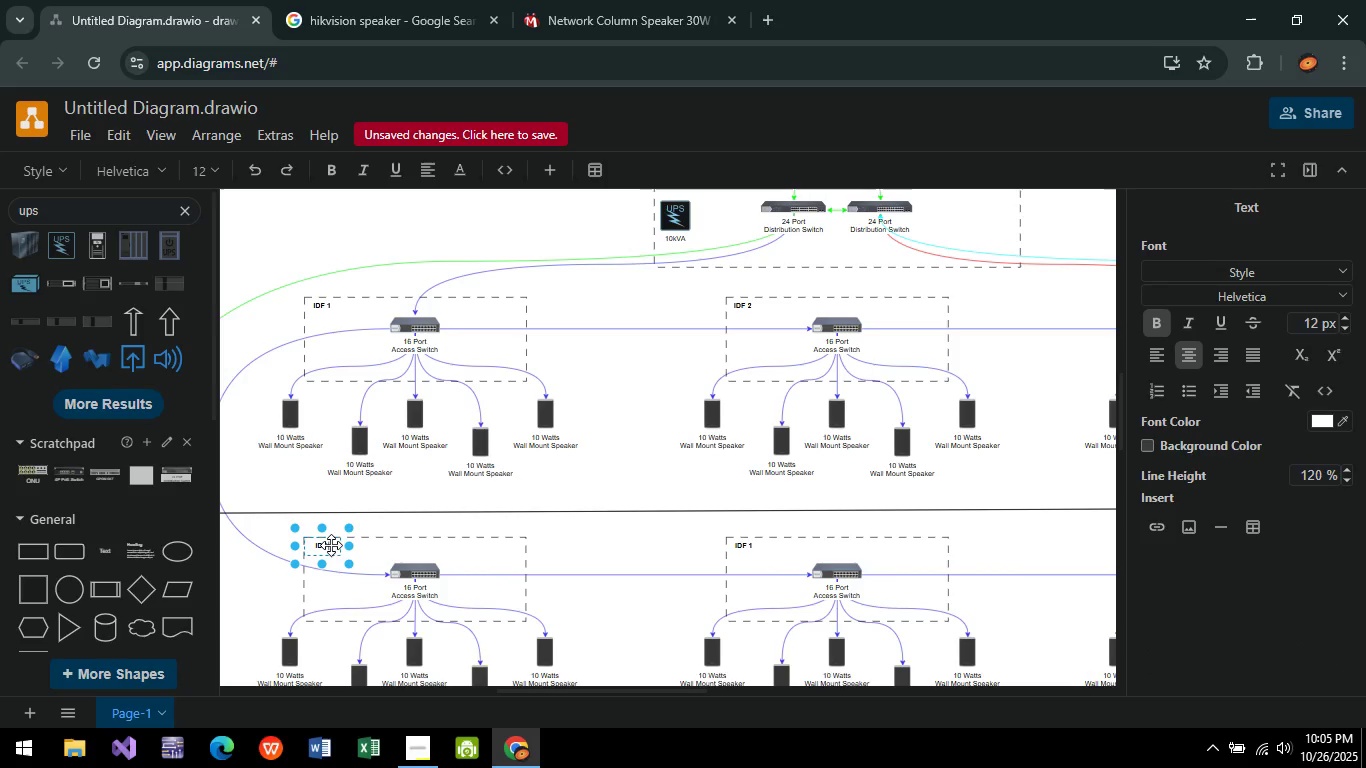 
key(Backspace)
 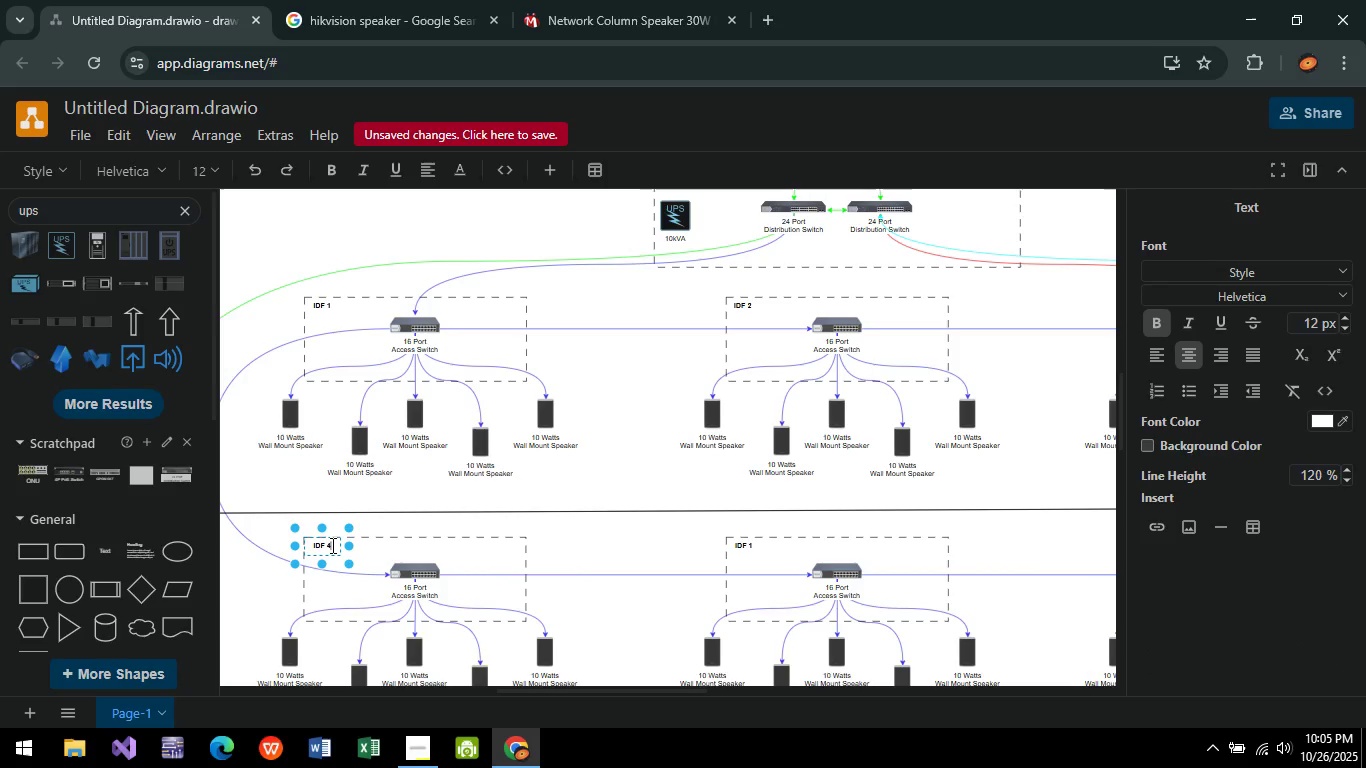 
key(4)
 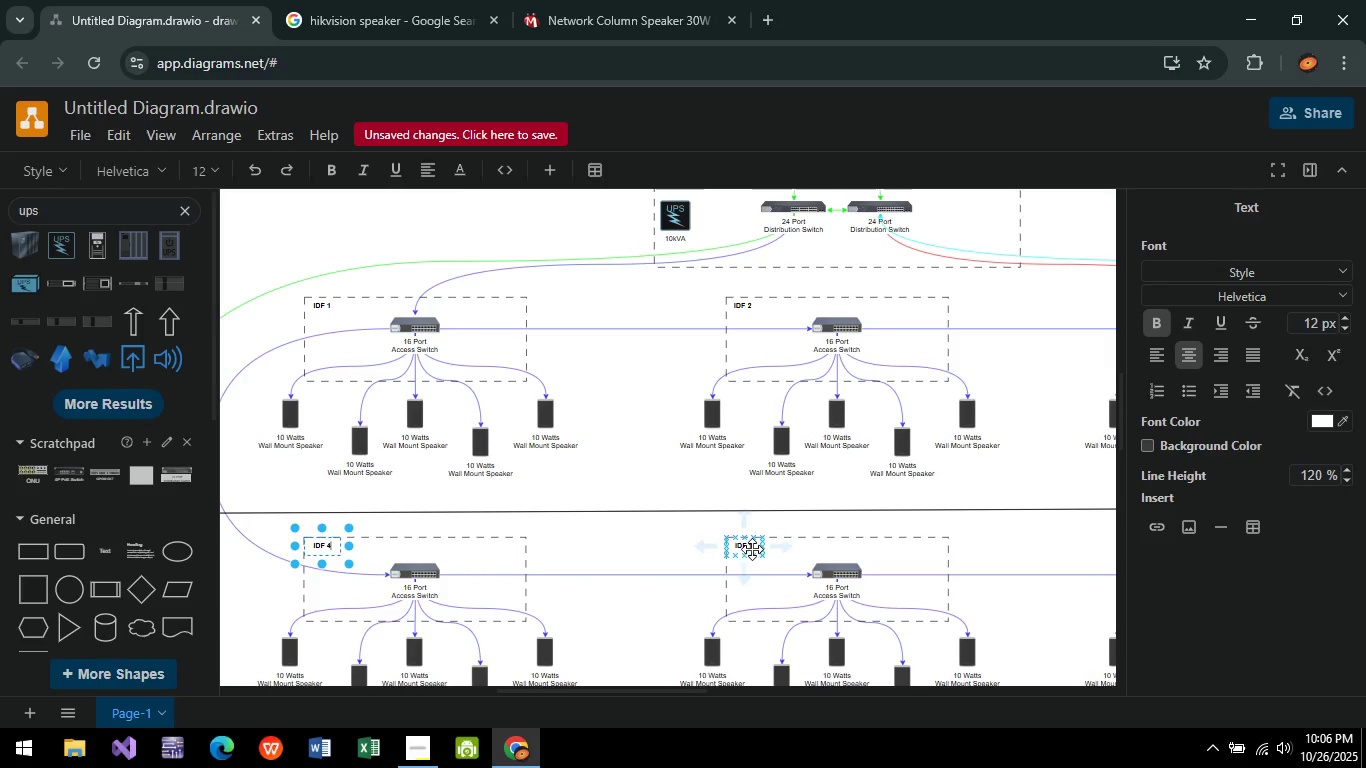 
double_click([752, 549])
 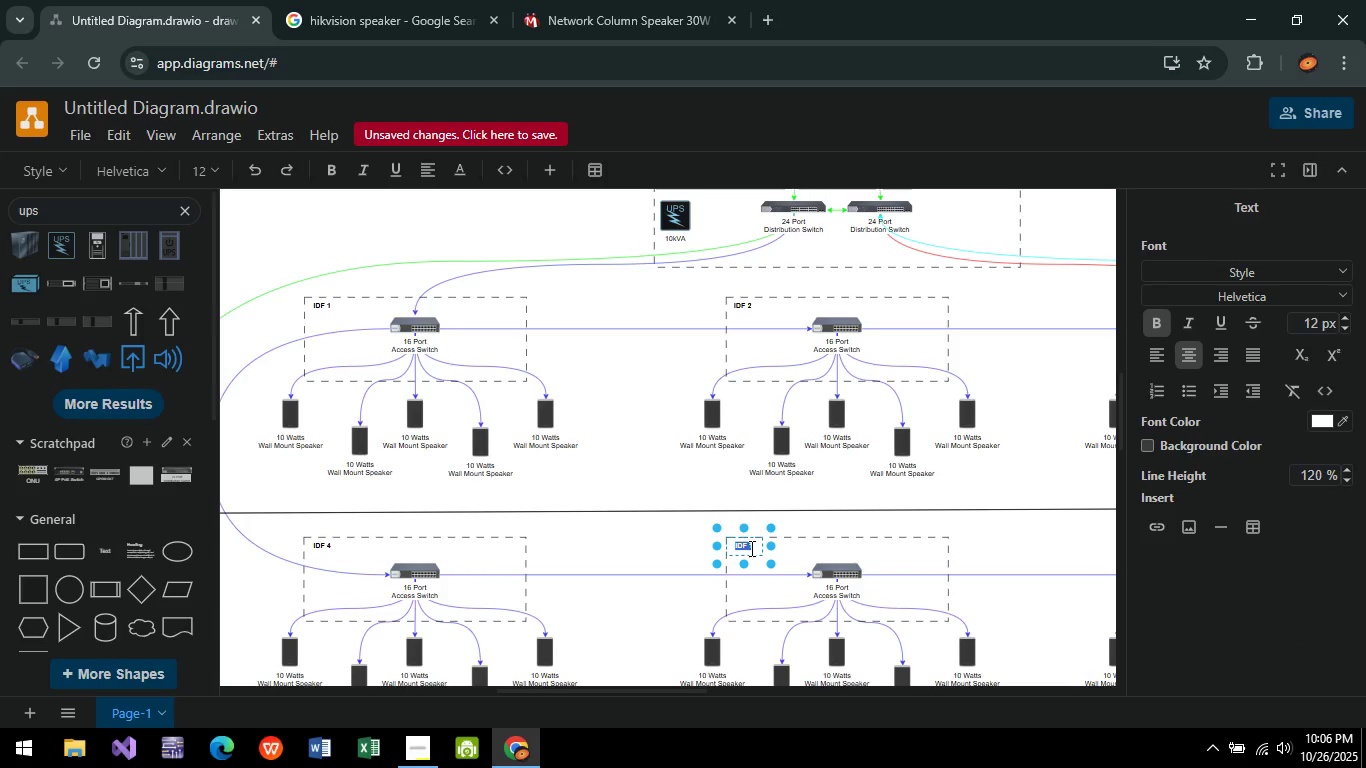 
key(ArrowRight)
 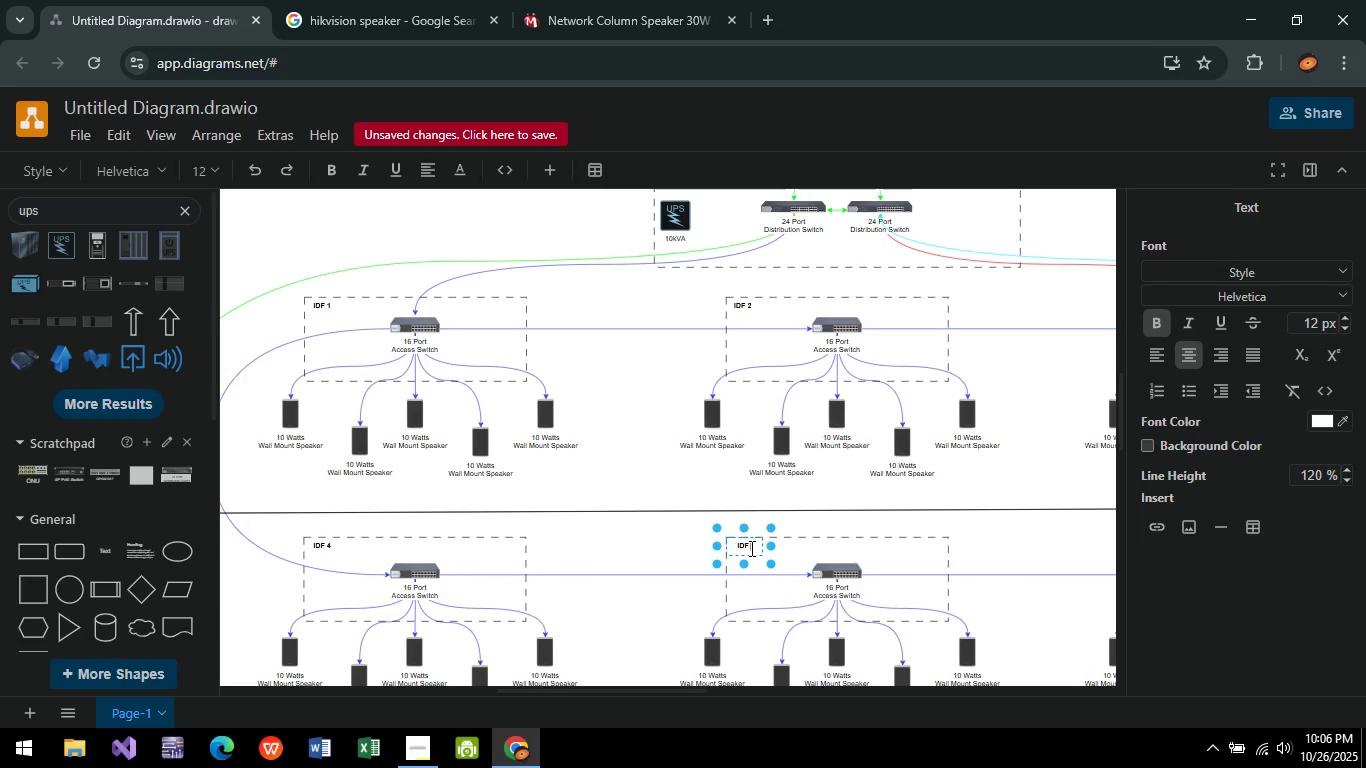 
key(Backspace)
 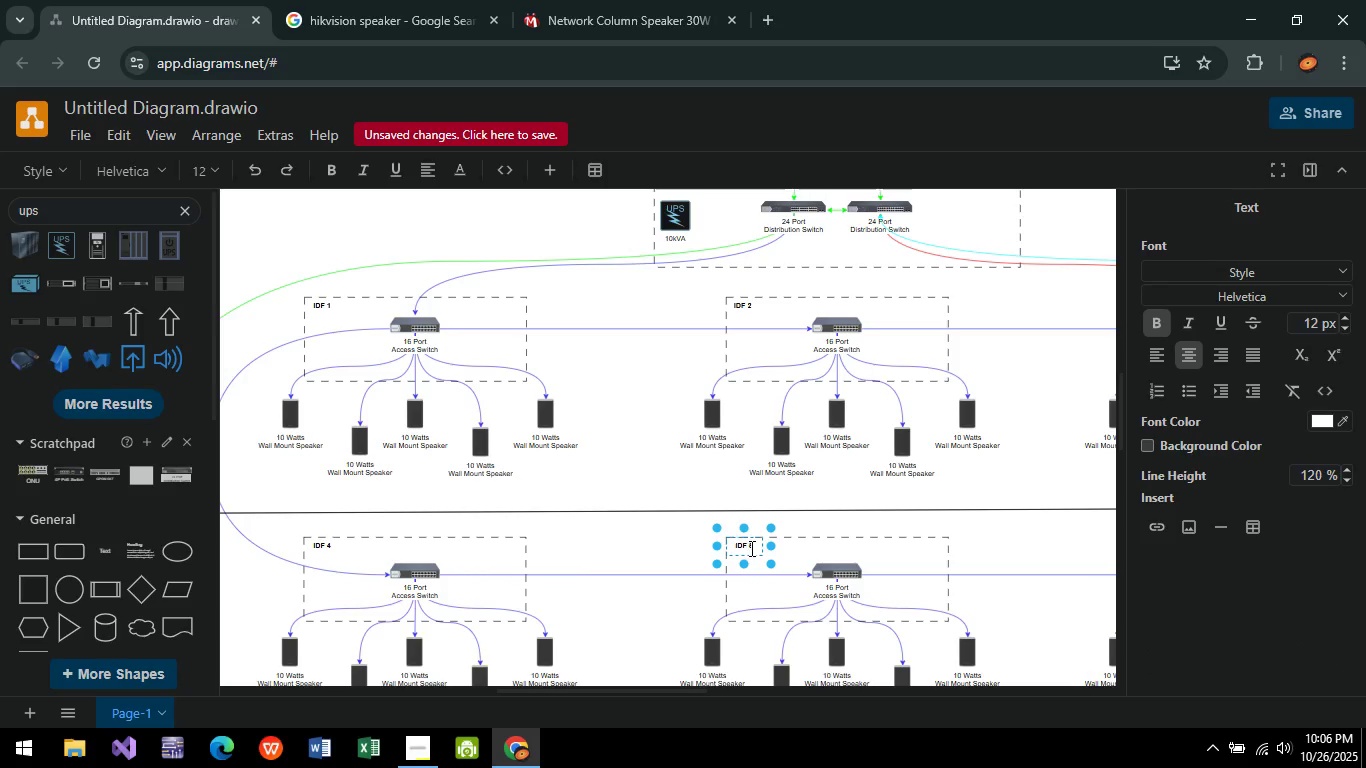 
key(5)
 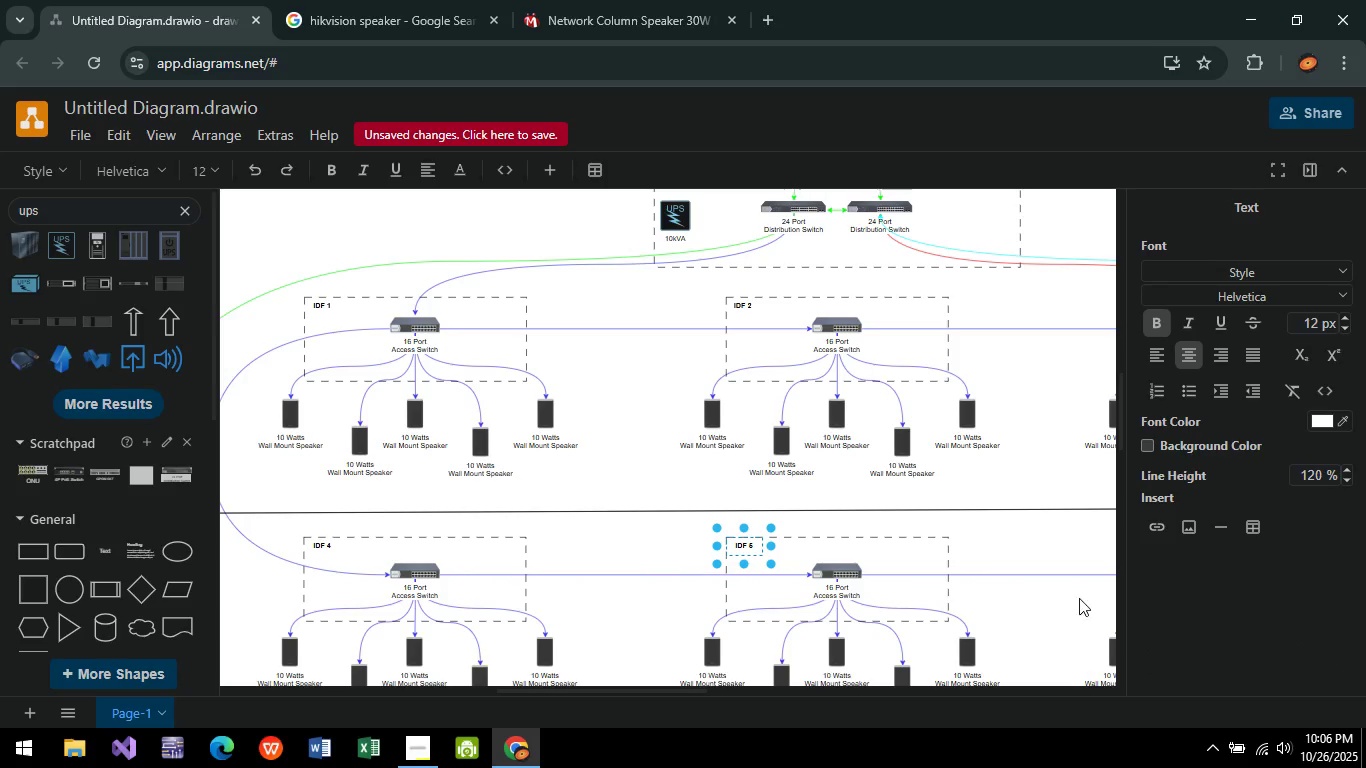 
left_click([1056, 578])
 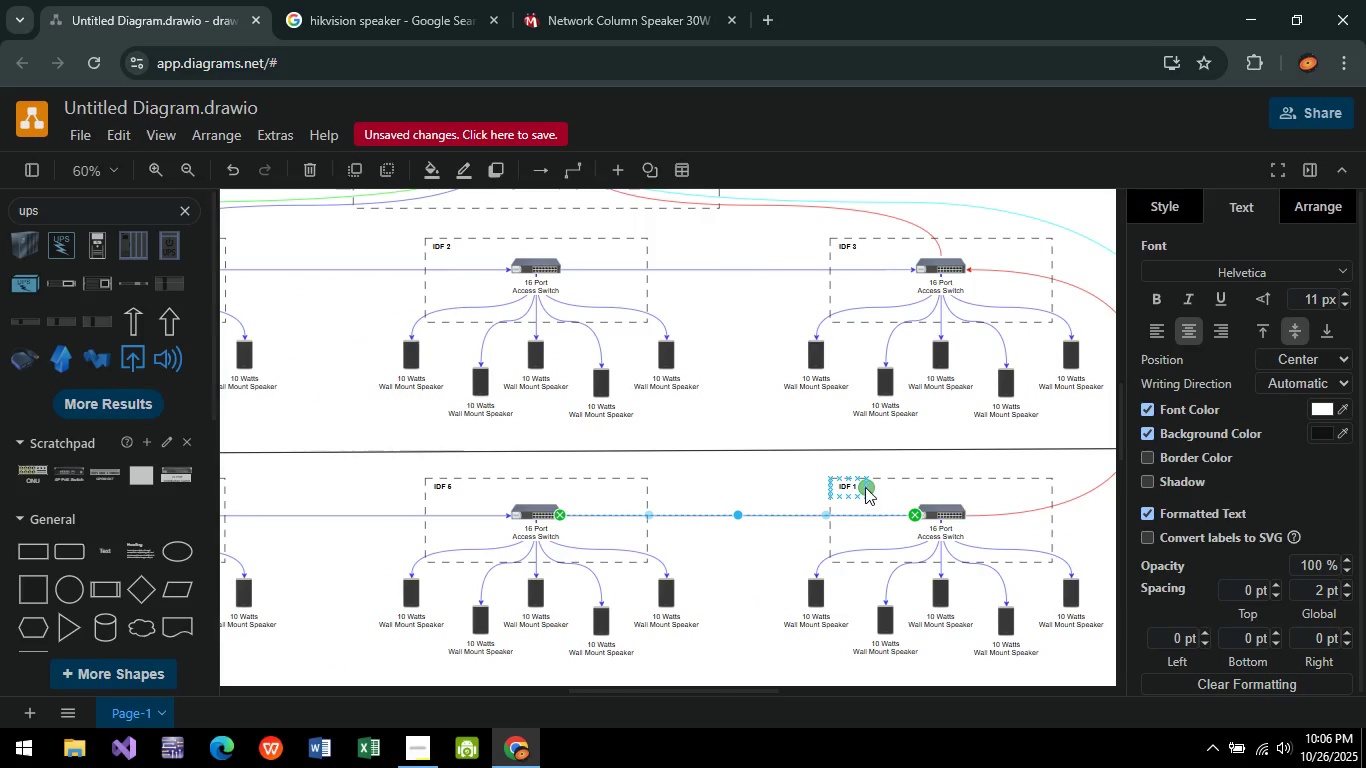 
double_click([851, 489])
 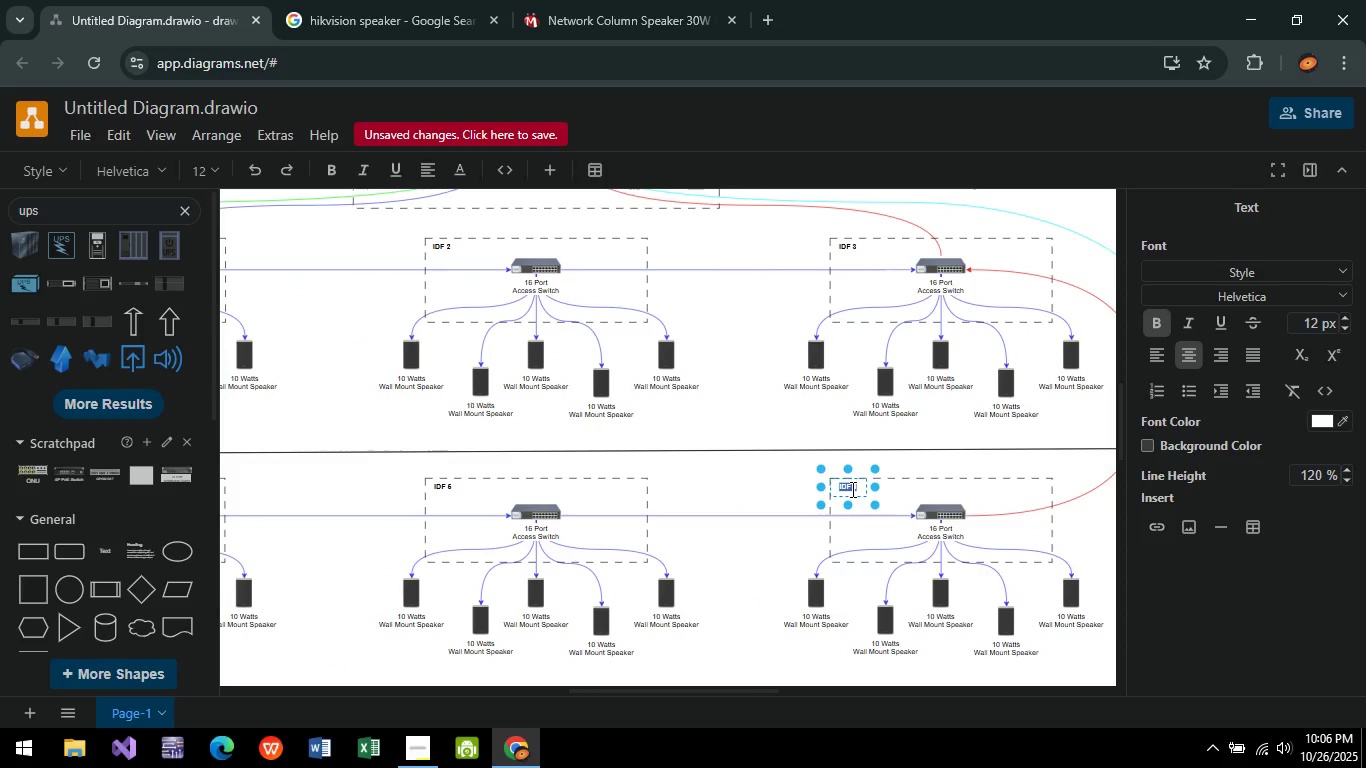 
key(ArrowRight)
 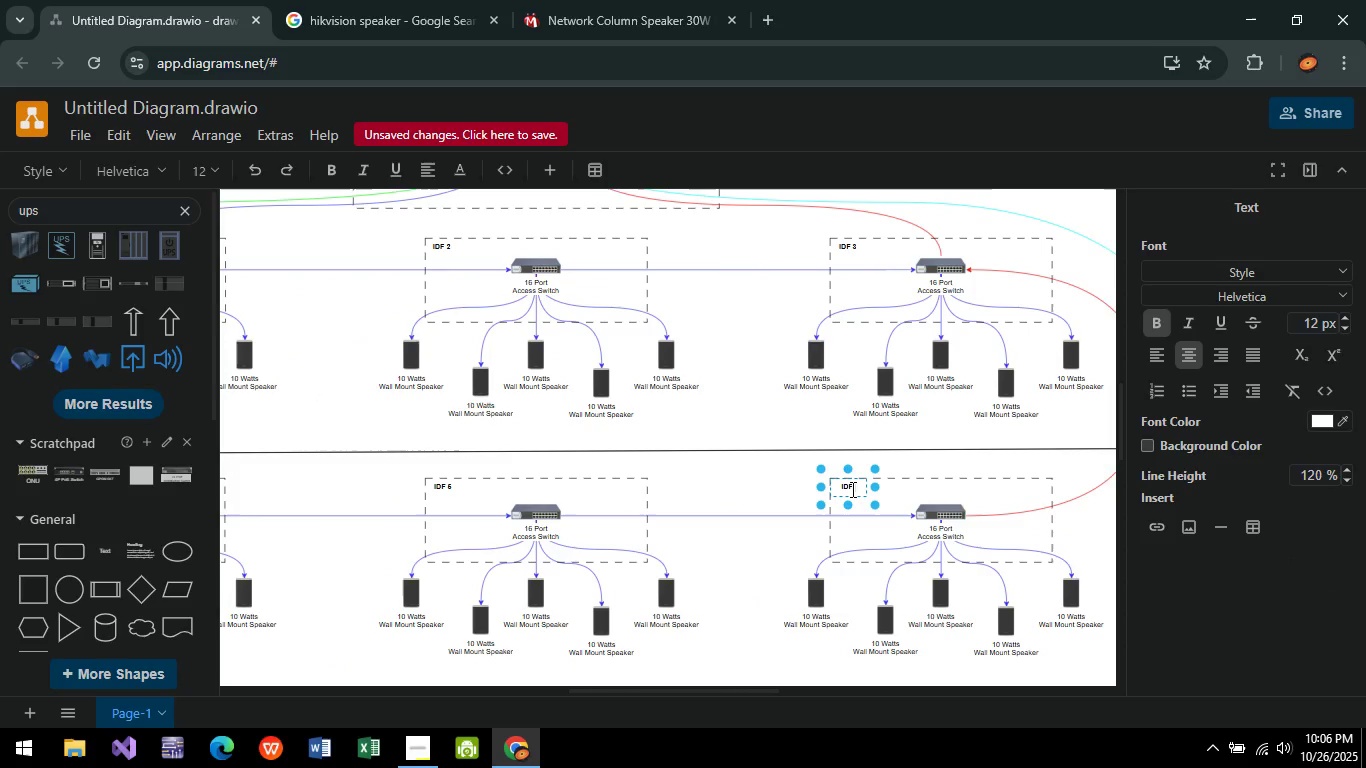 
key(Backspace)
 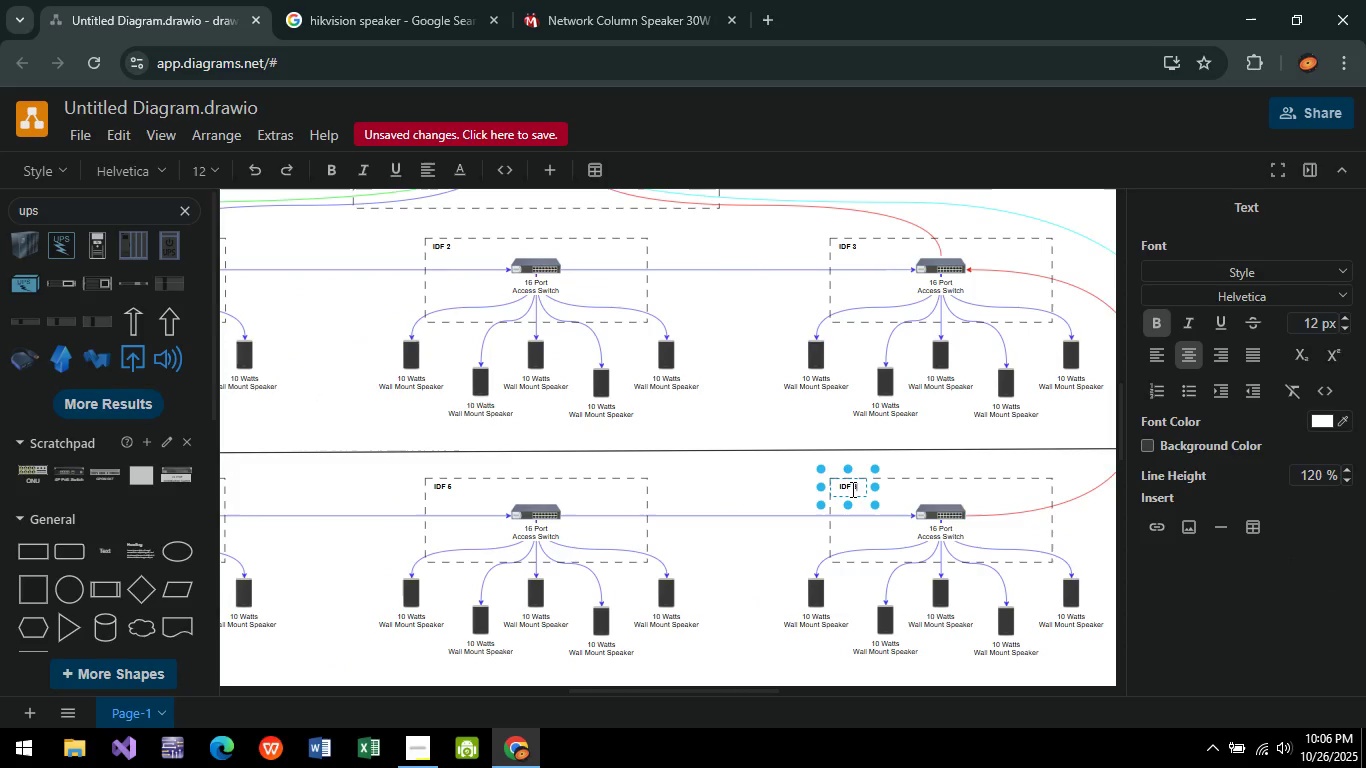 
key(6)
 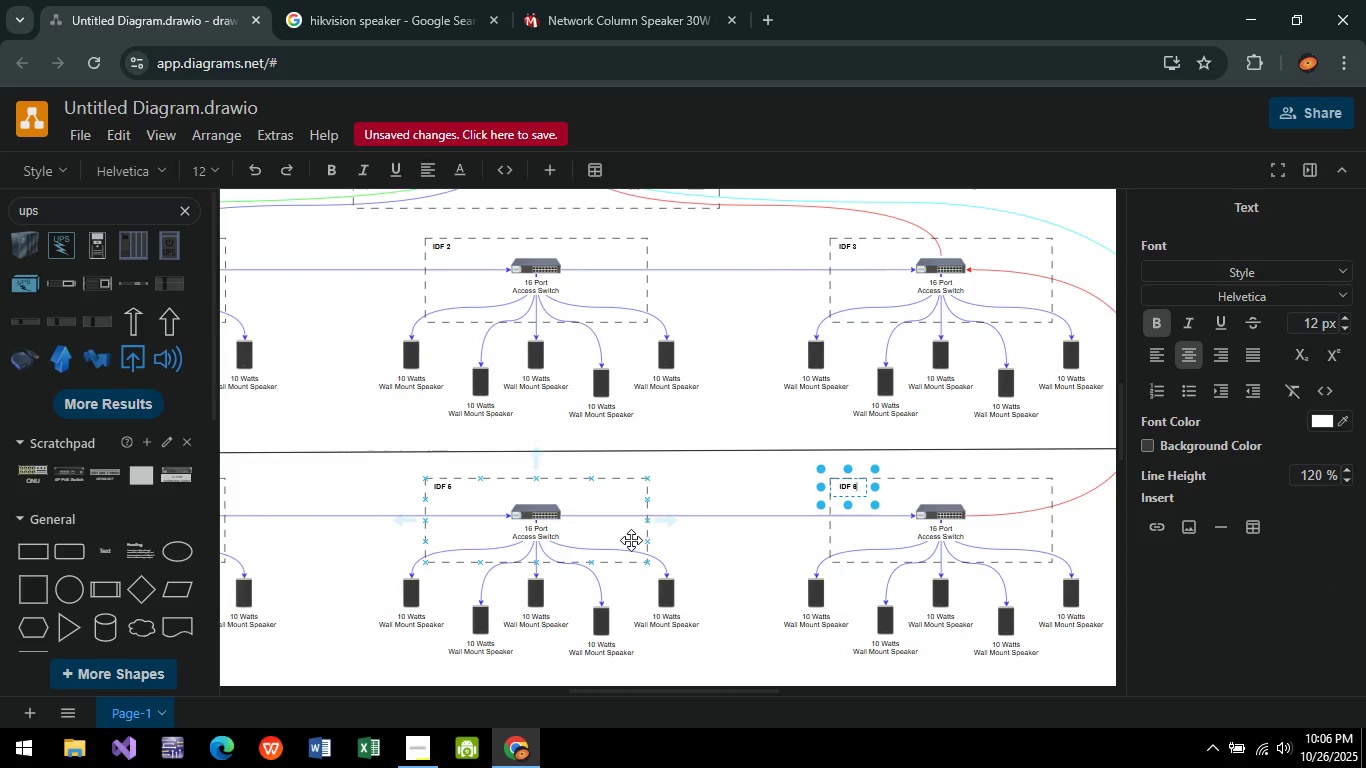 
left_click([719, 546])
 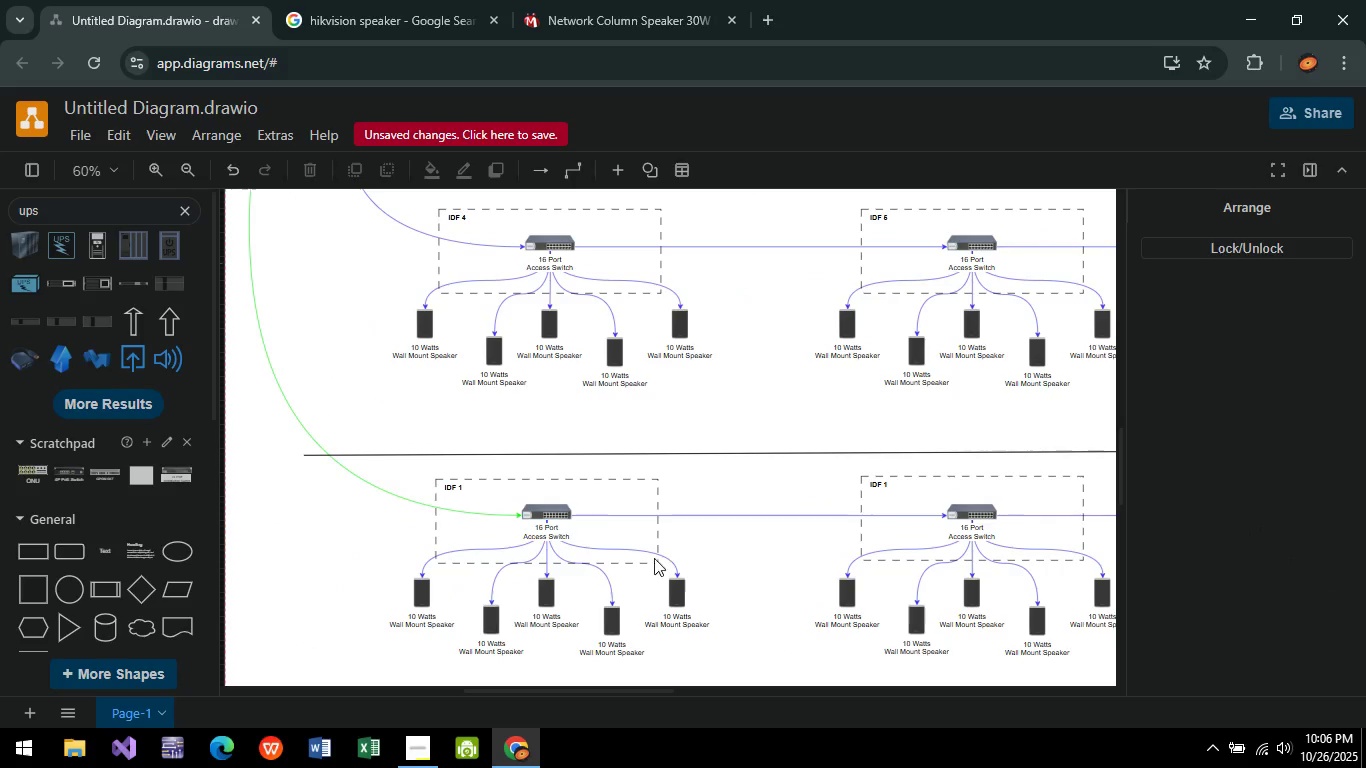 
left_click([459, 488])
 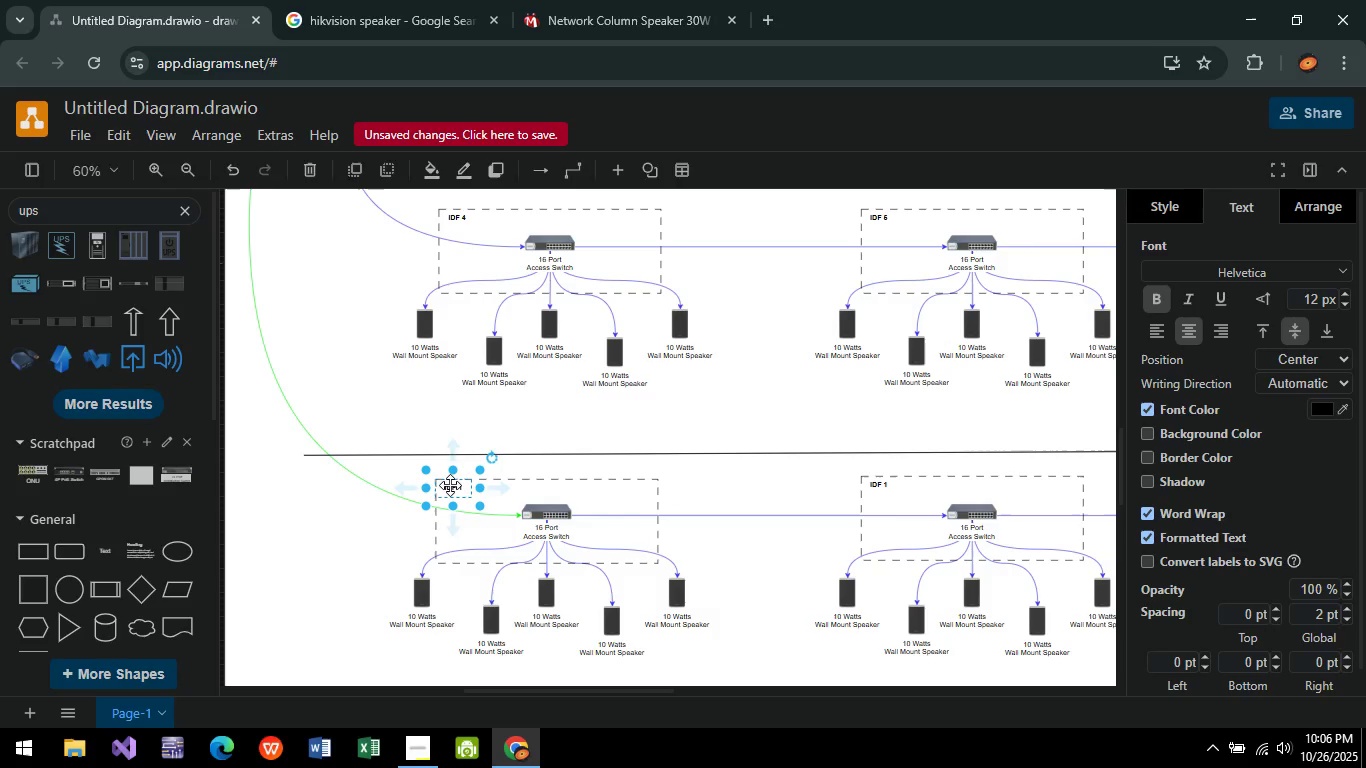 
key(Enter)
 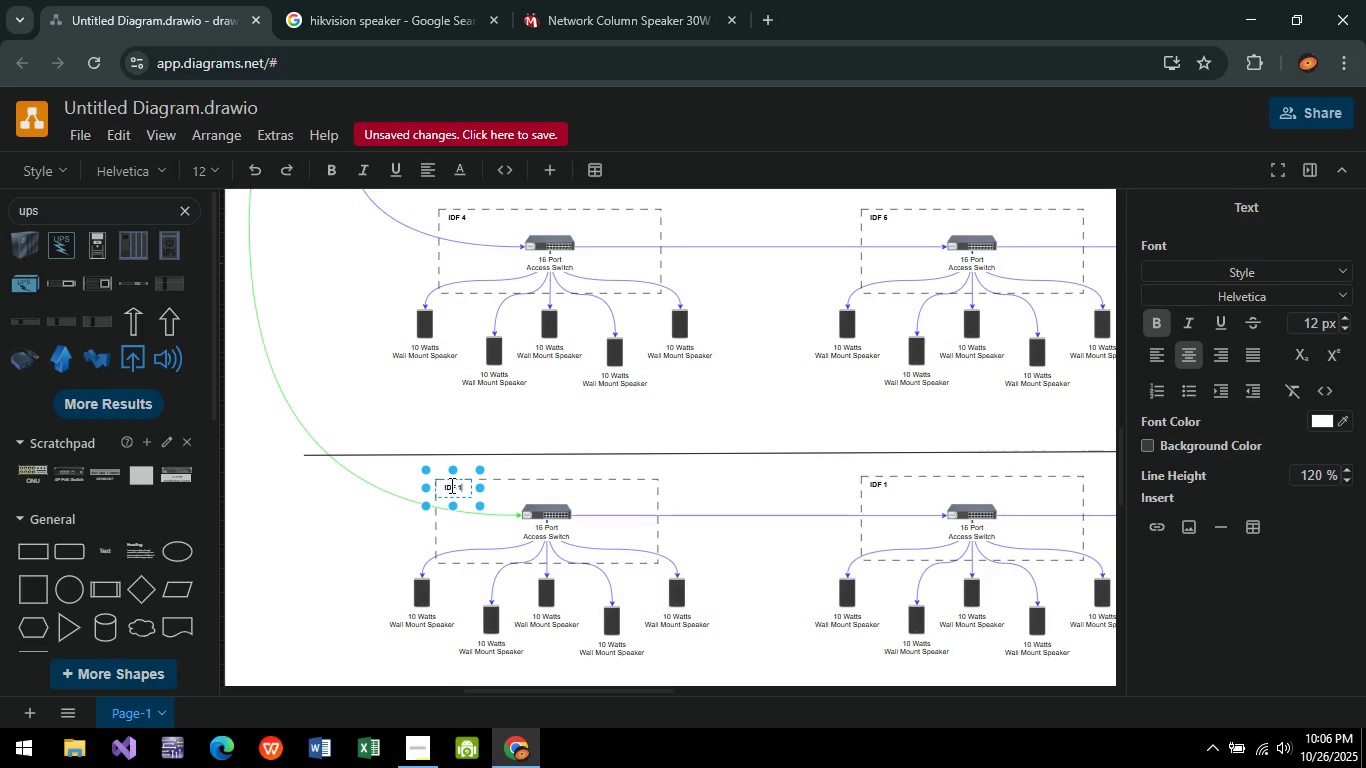 
key(ArrowRight)
 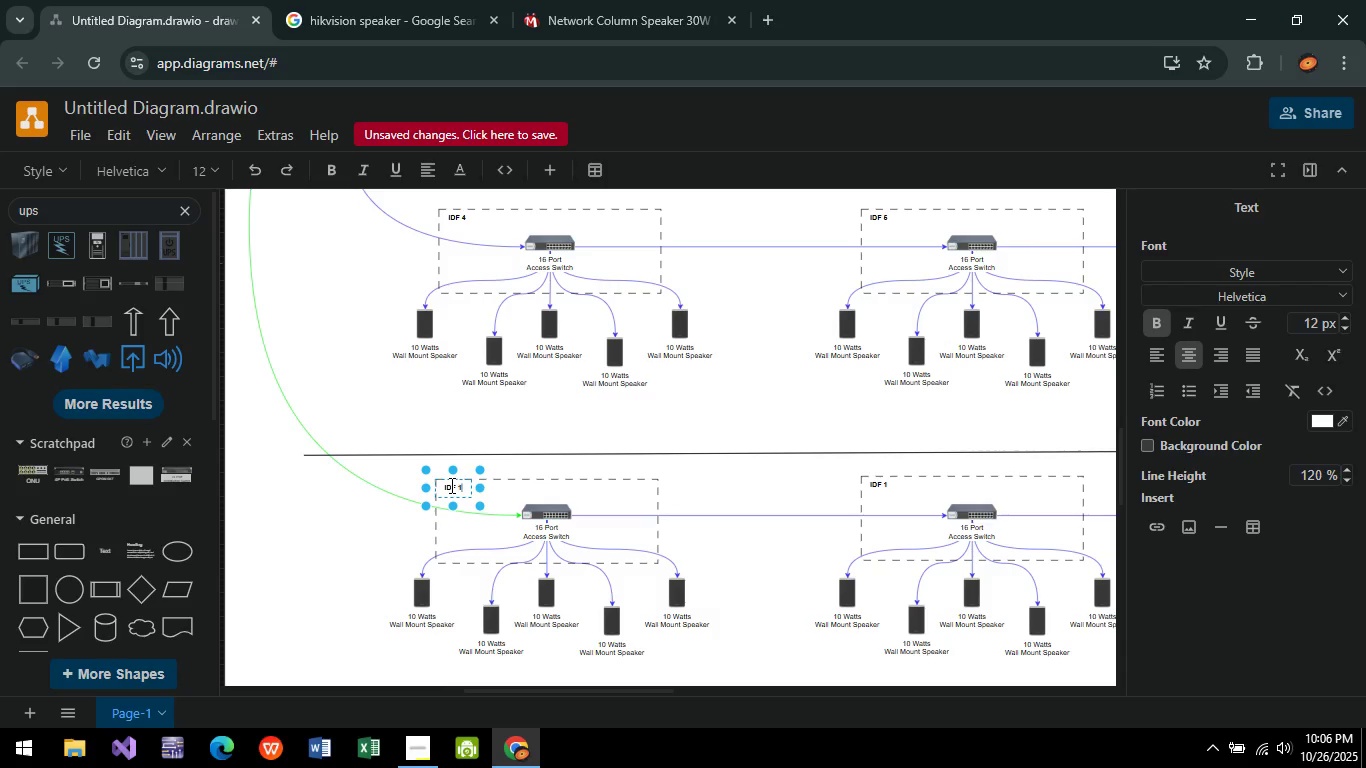 
key(Backspace)
 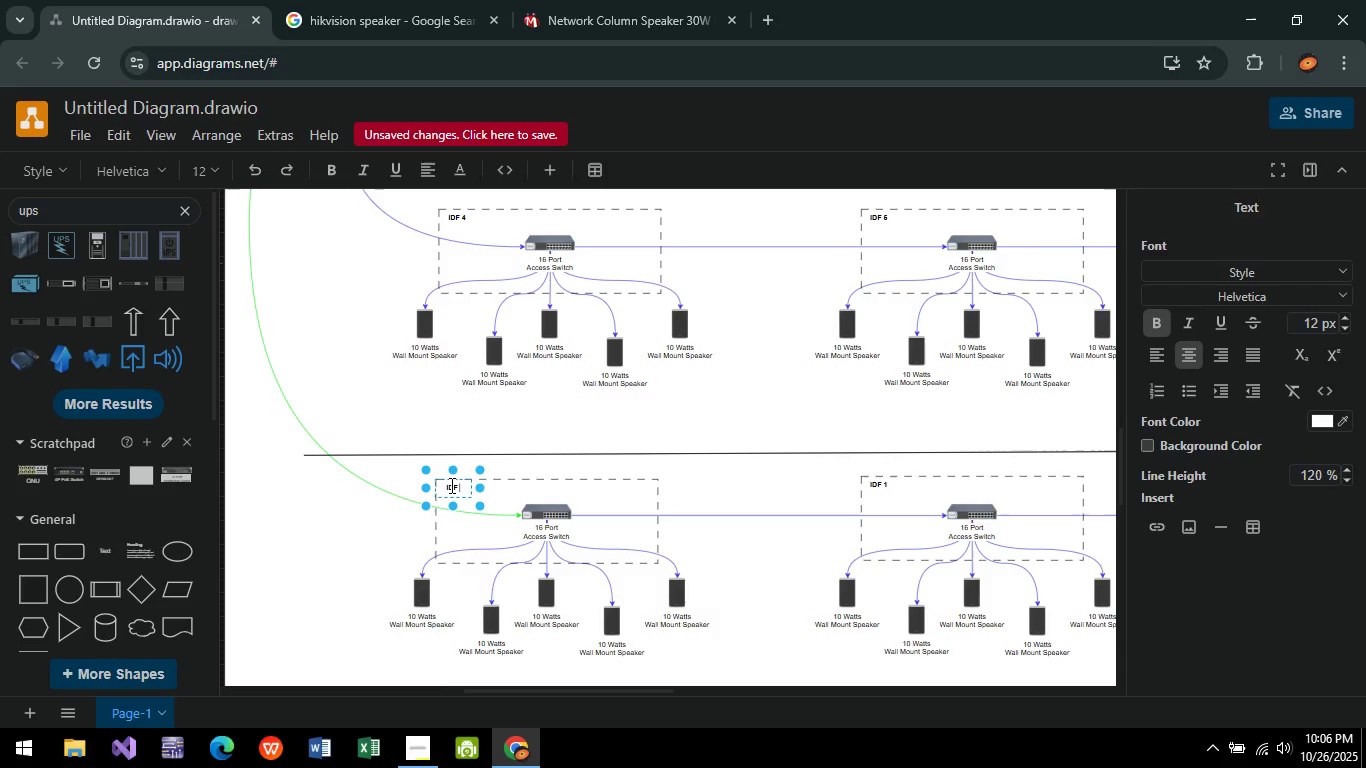 
key(7)
 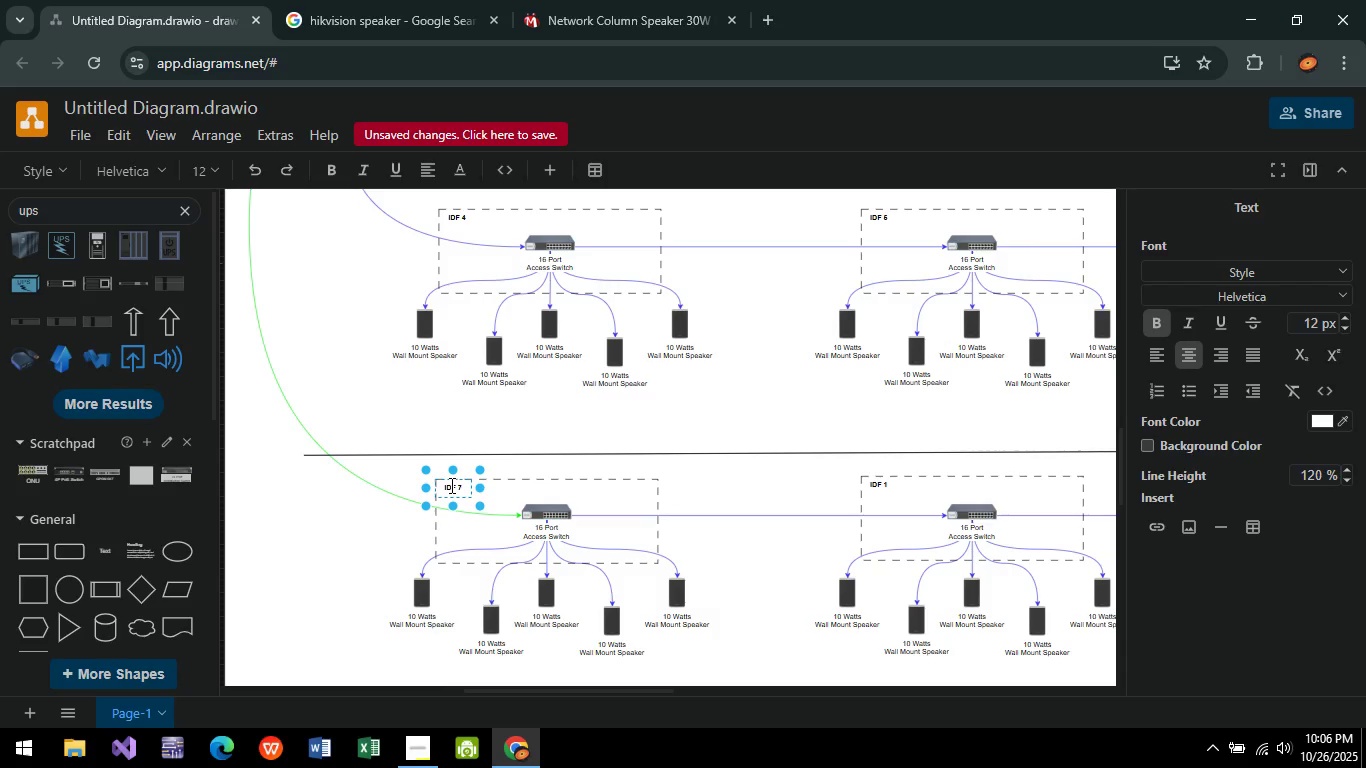 
key(Enter)
 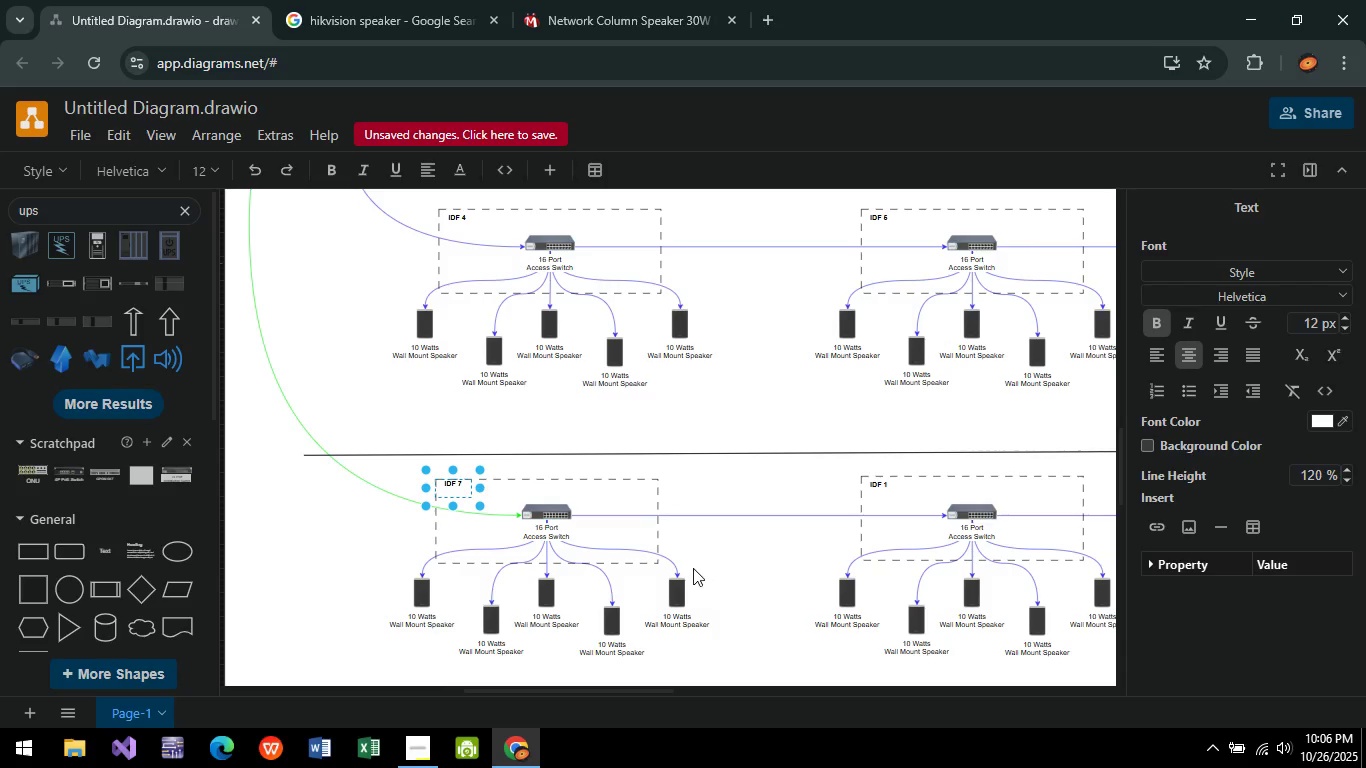 
key(Backspace)
 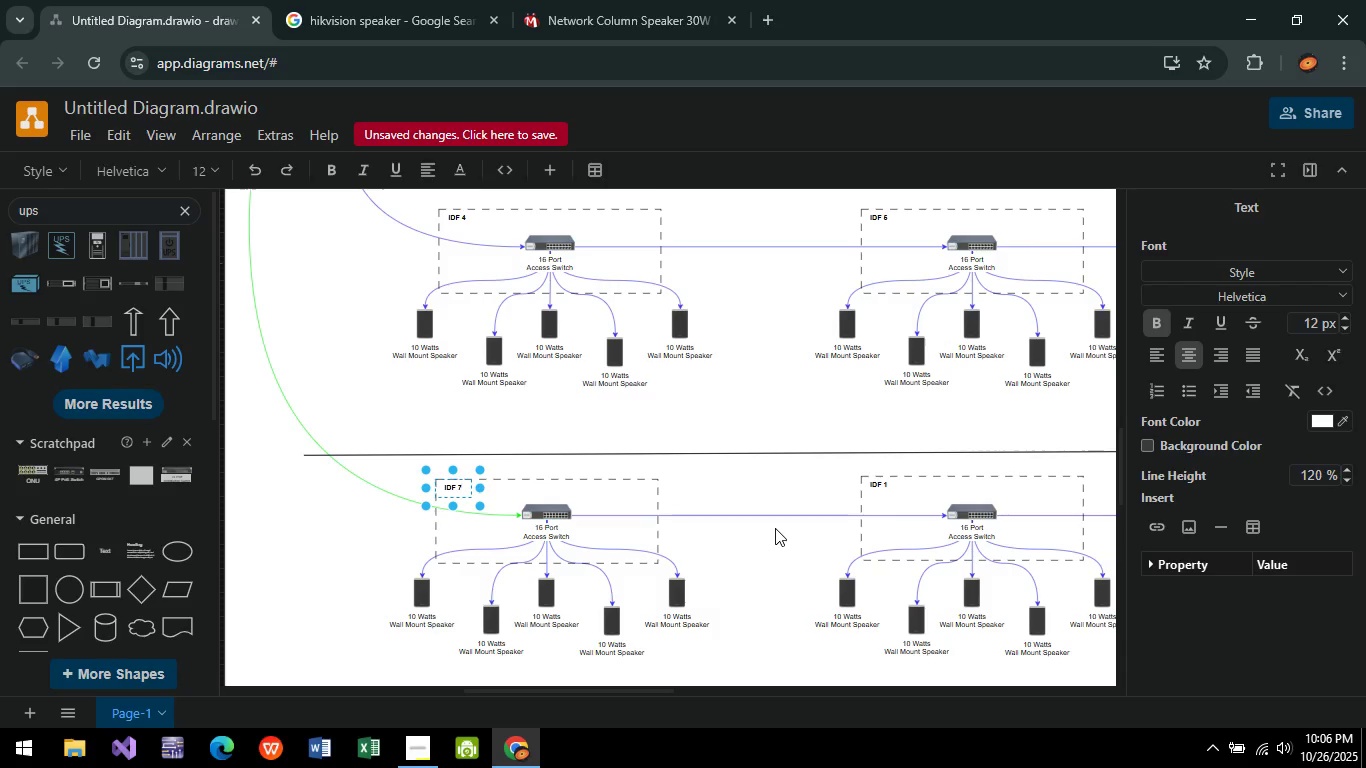 
left_click([775, 528])
 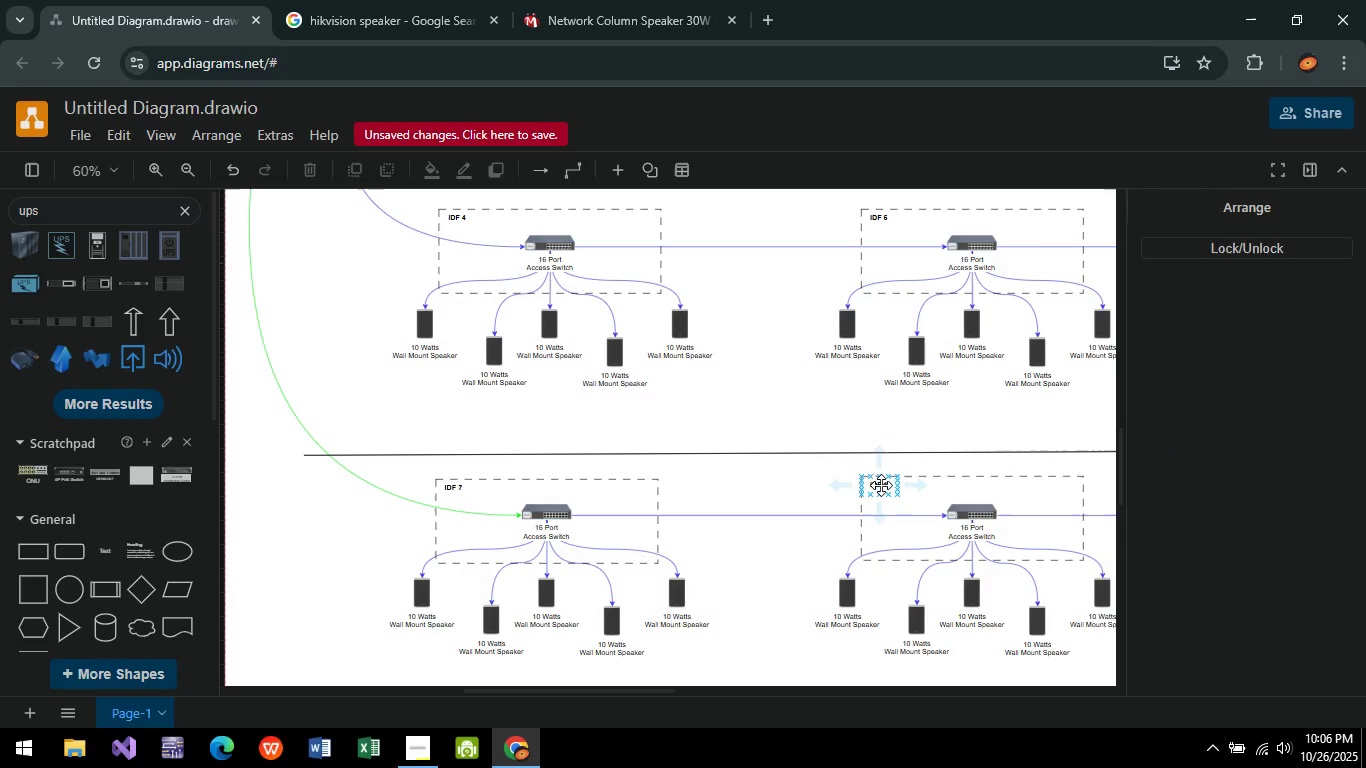 
double_click([881, 485])
 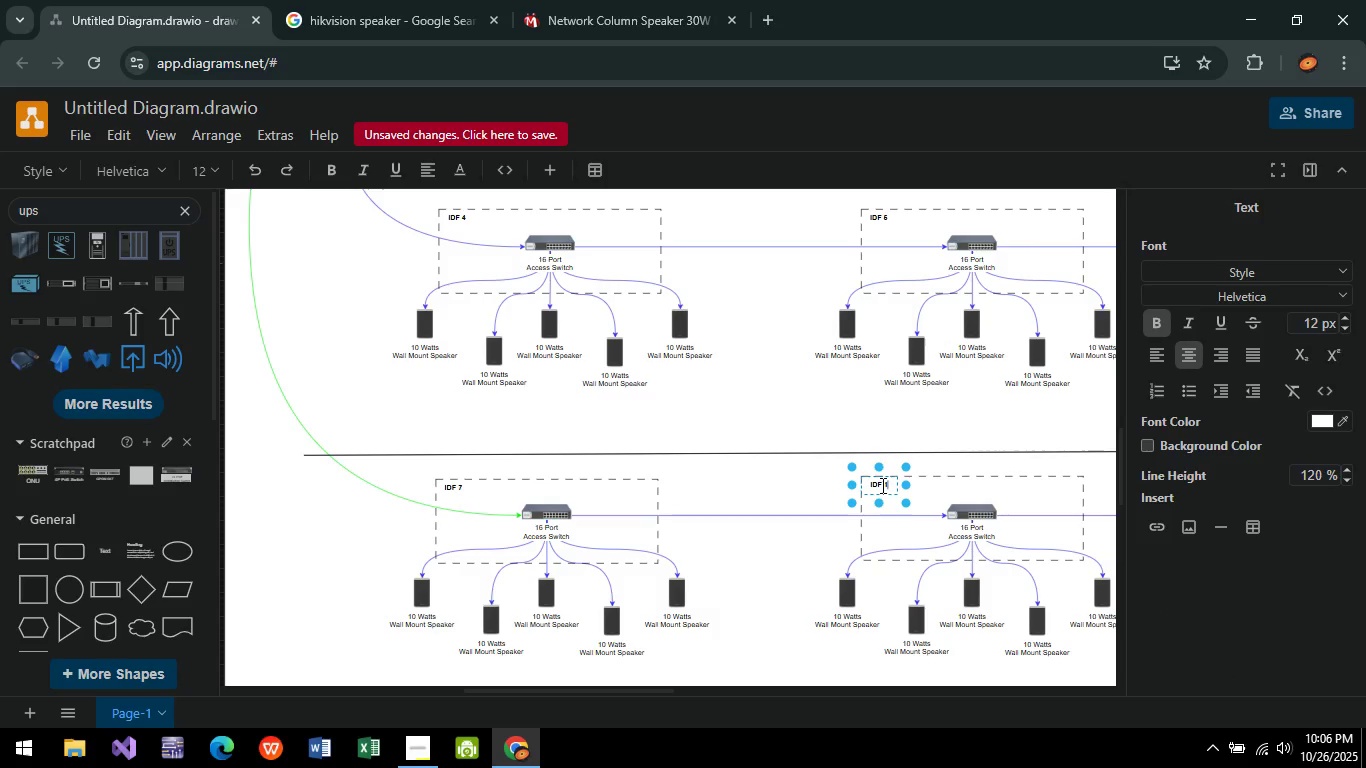 
key(ArrowRight)
 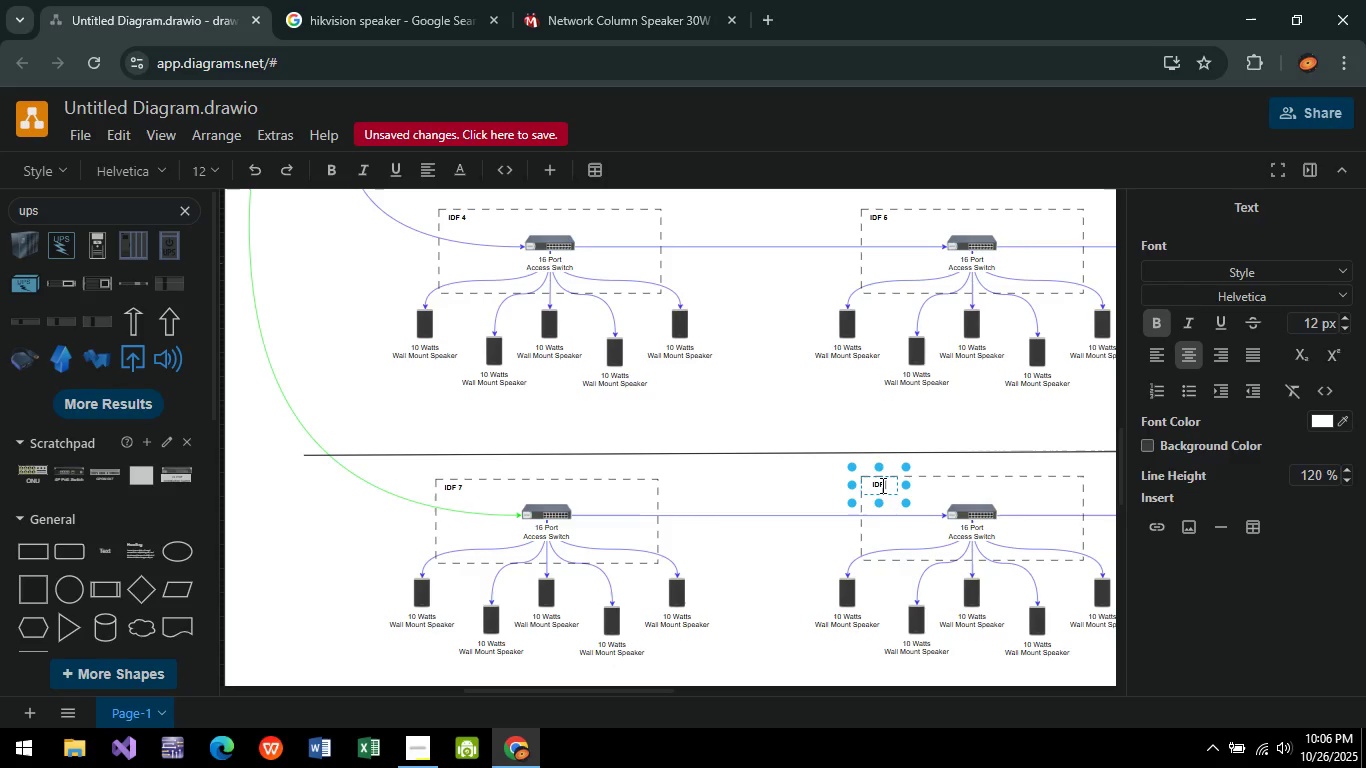 
key(Backspace)
 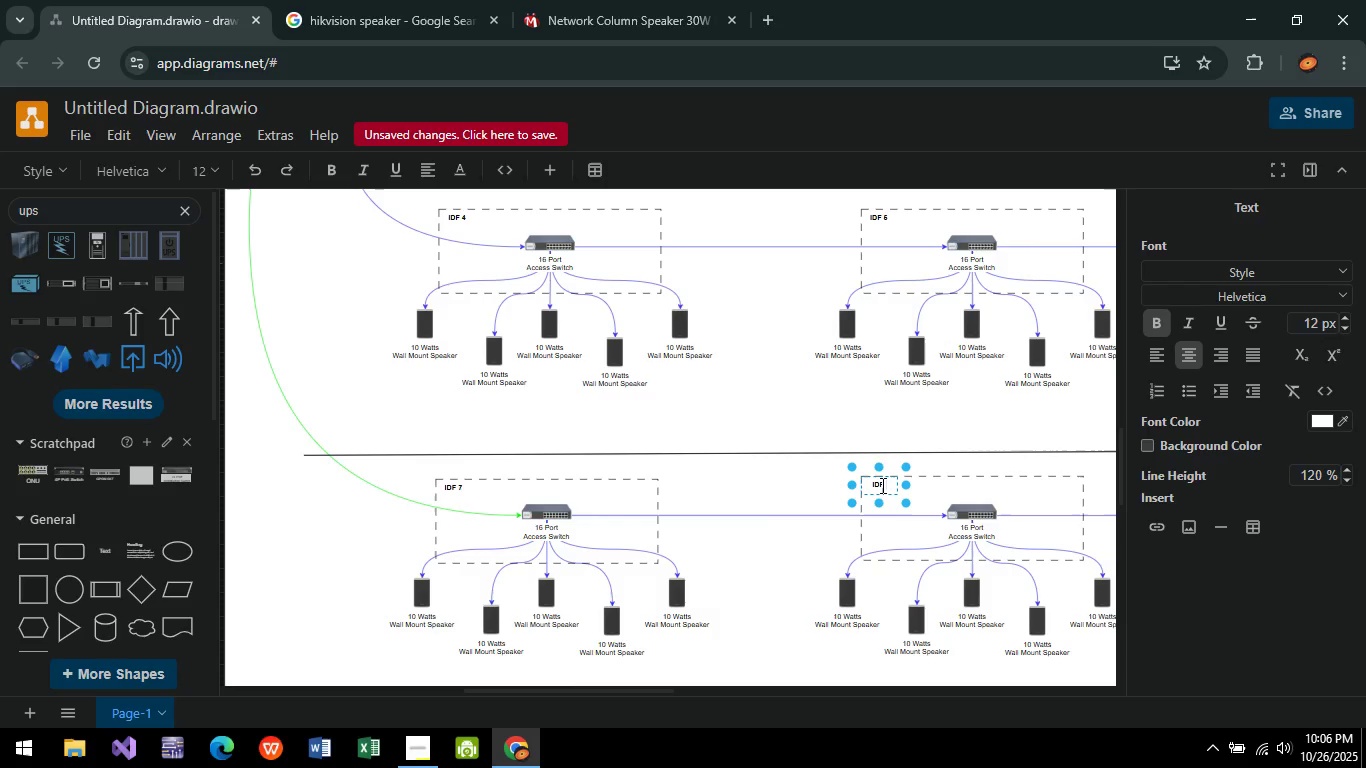 
key(8)
 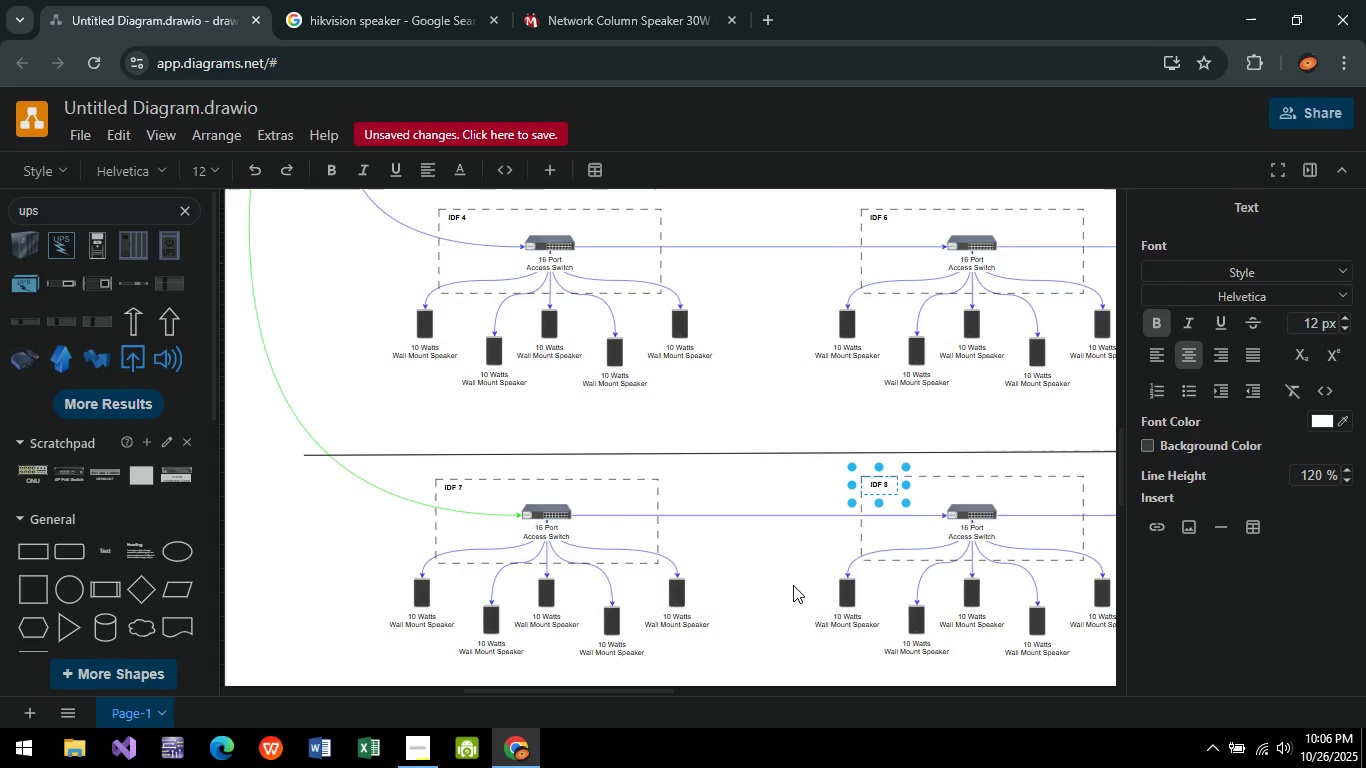 
middle_click([793, 585])
 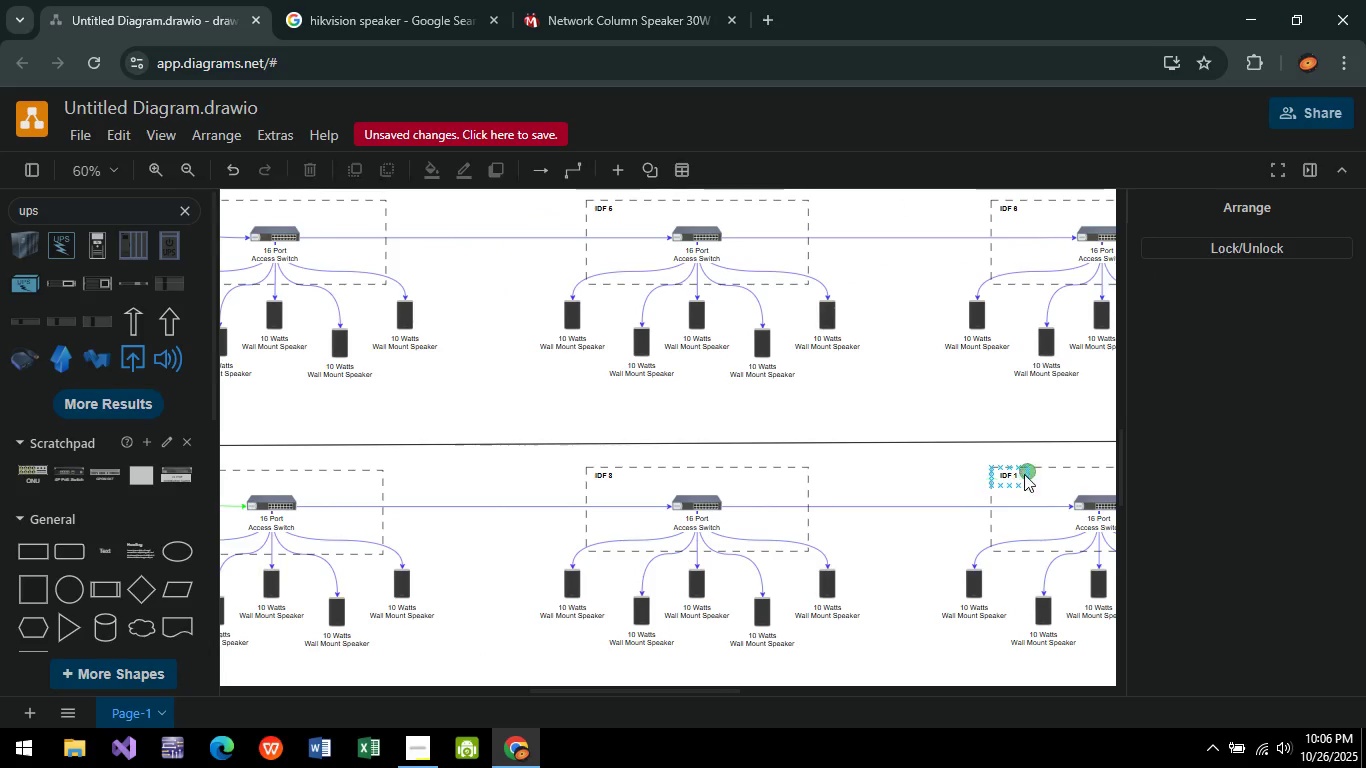 
left_click([1010, 481])
 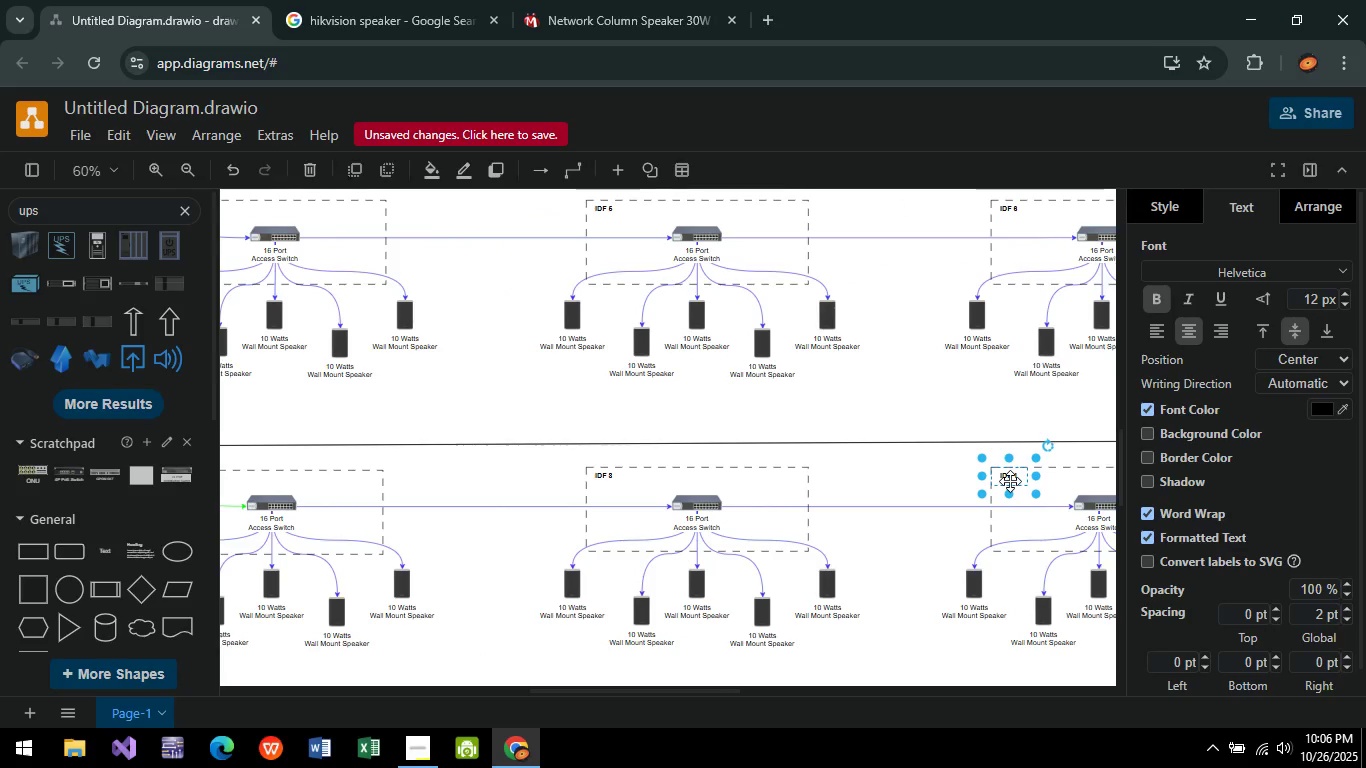 
key(Enter)
 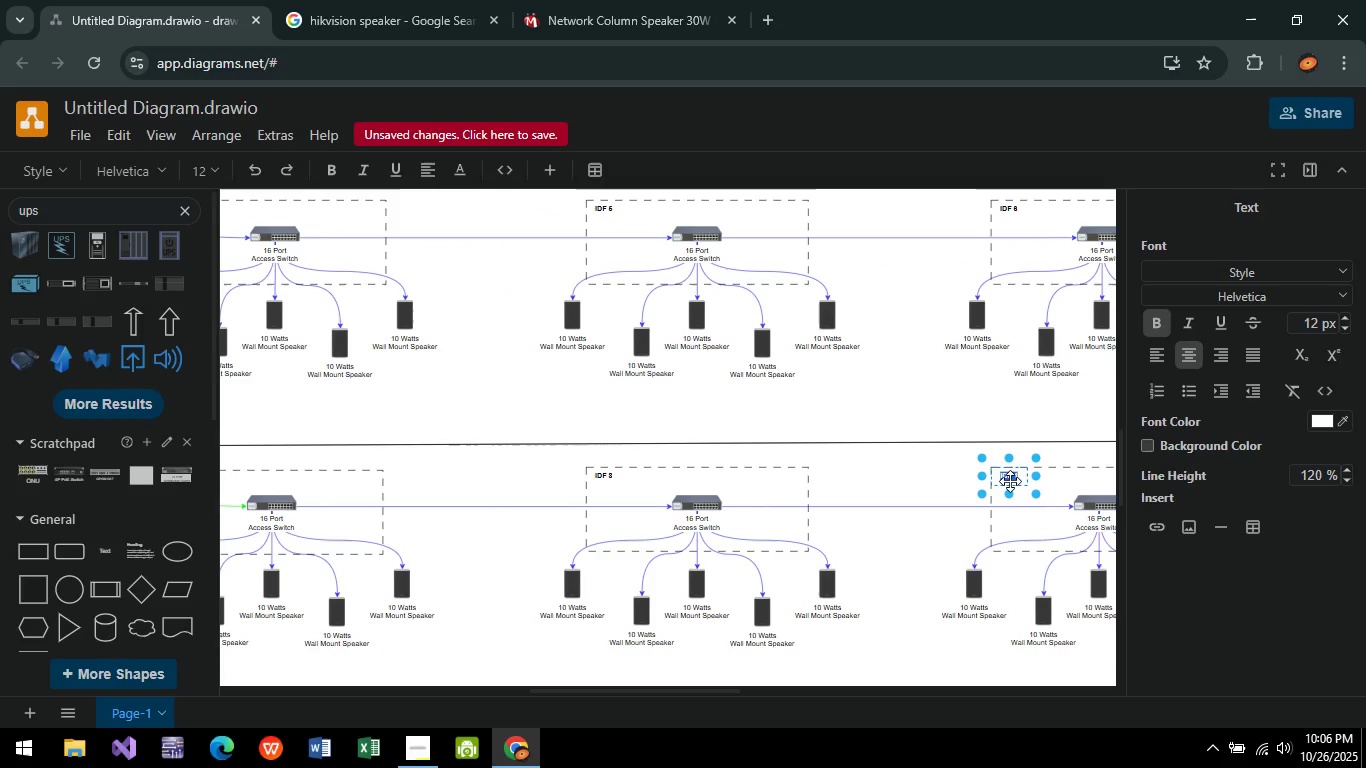 
key(ArrowRight)
 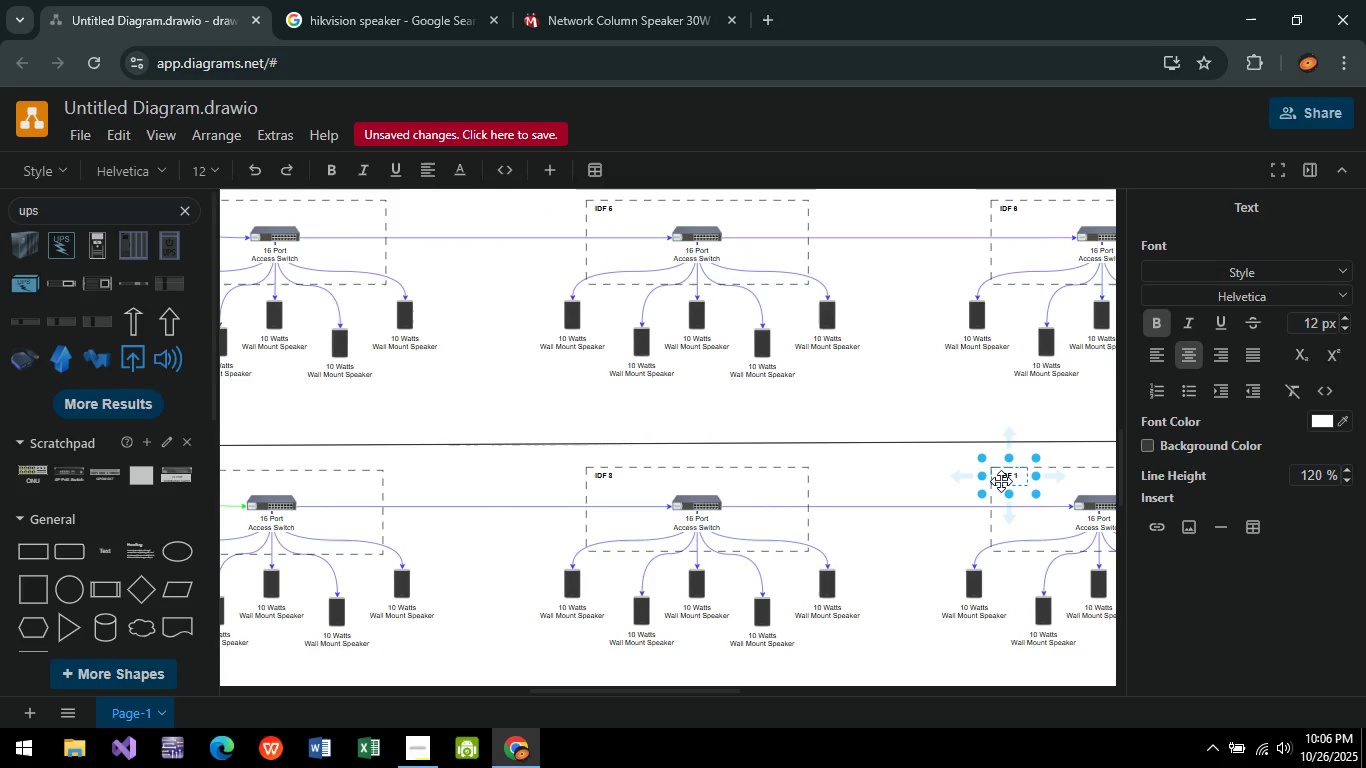 
key(Backspace)
 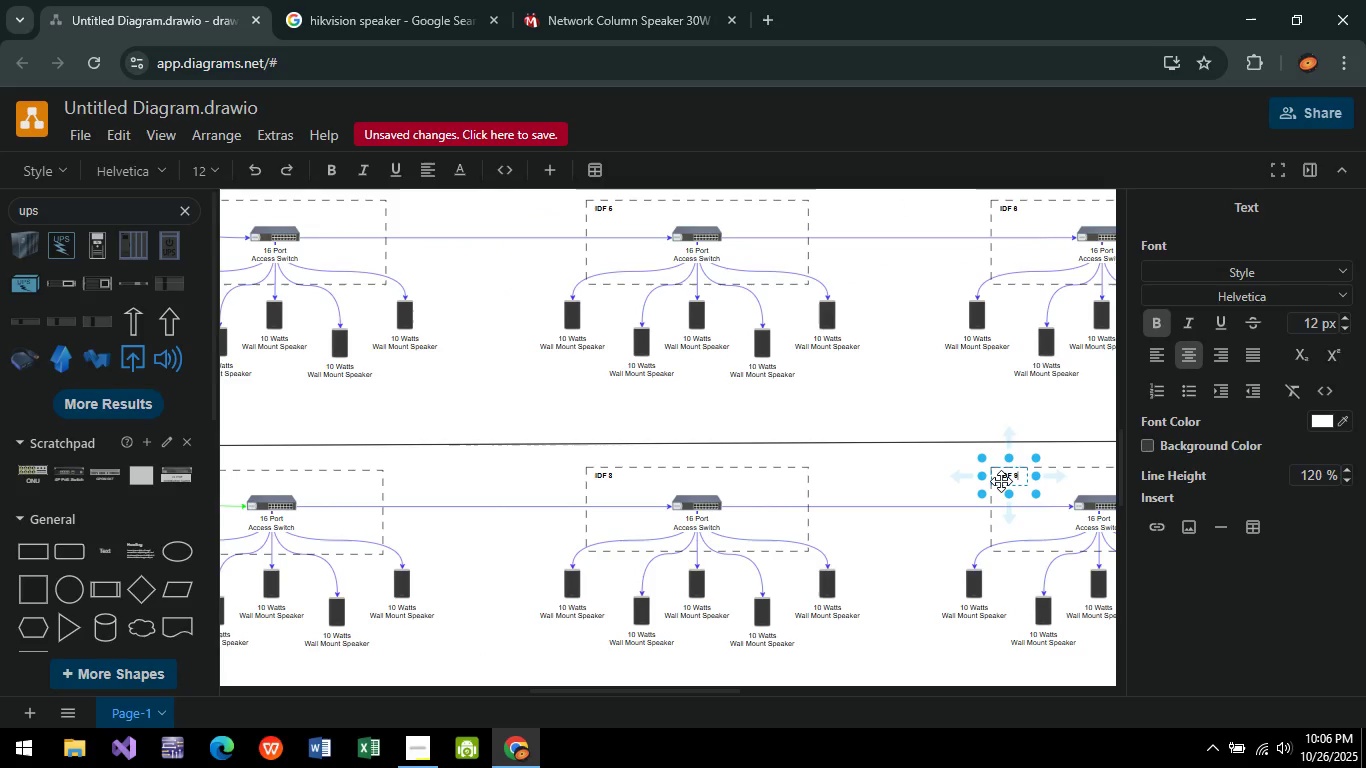 
key(9)
 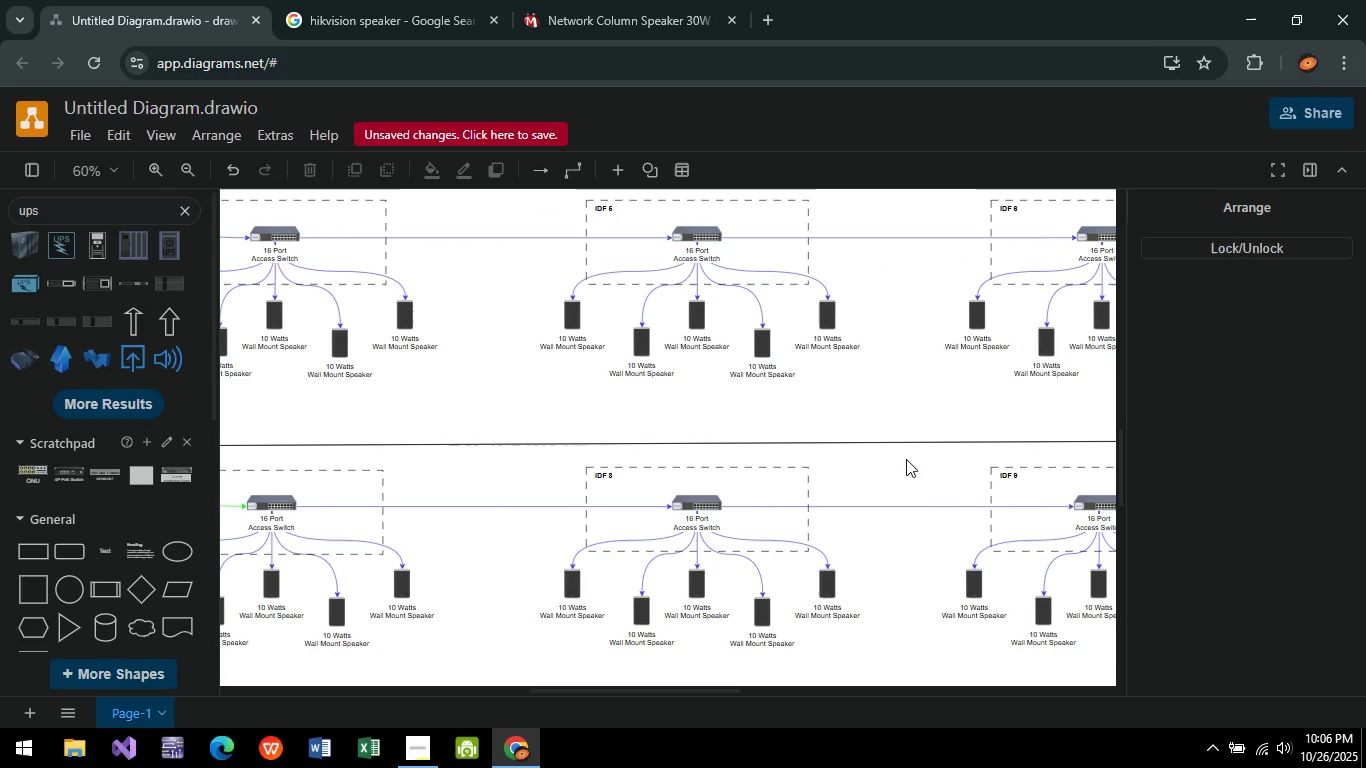 
hold_key(key=ControlLeft, duration=0.52)
scroll: coordinate [887, 490], scroll_direction: down, amount: 5.0
 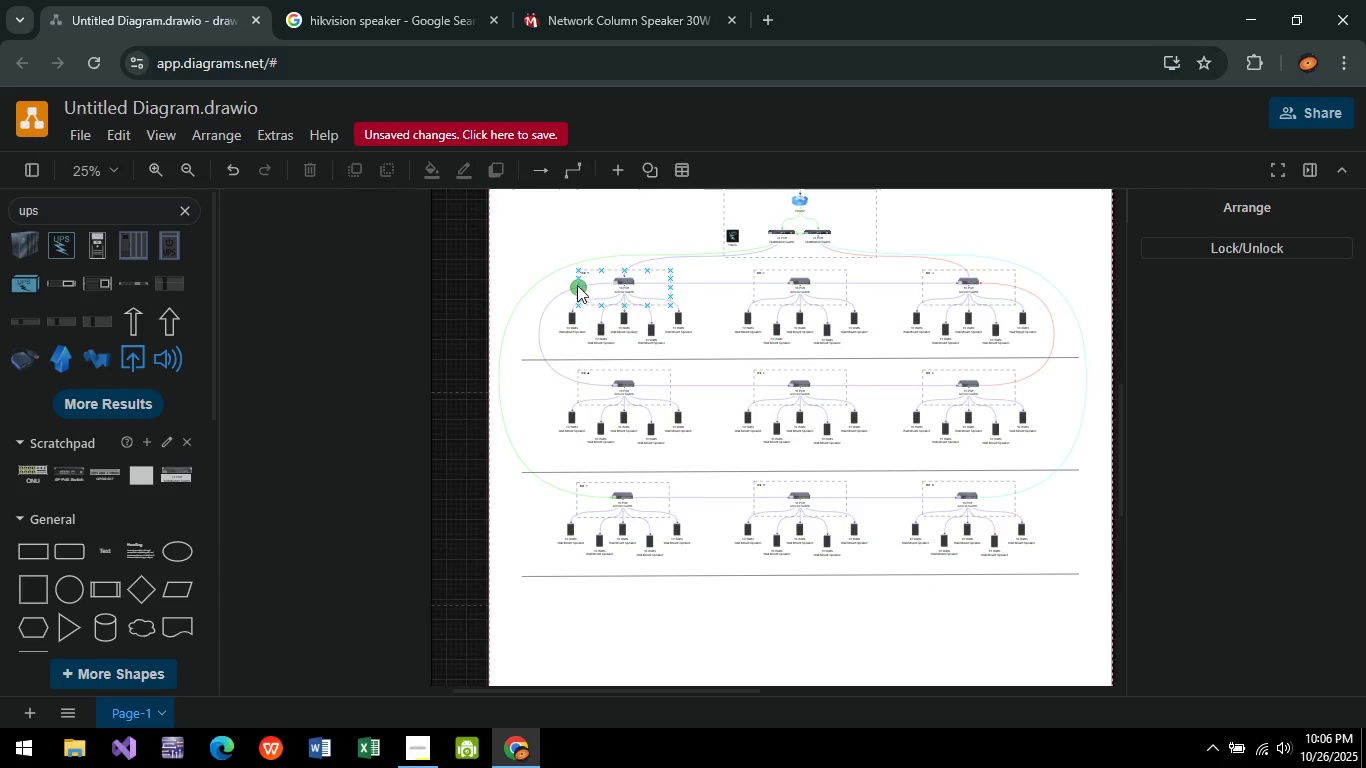 
left_click([585, 273])
 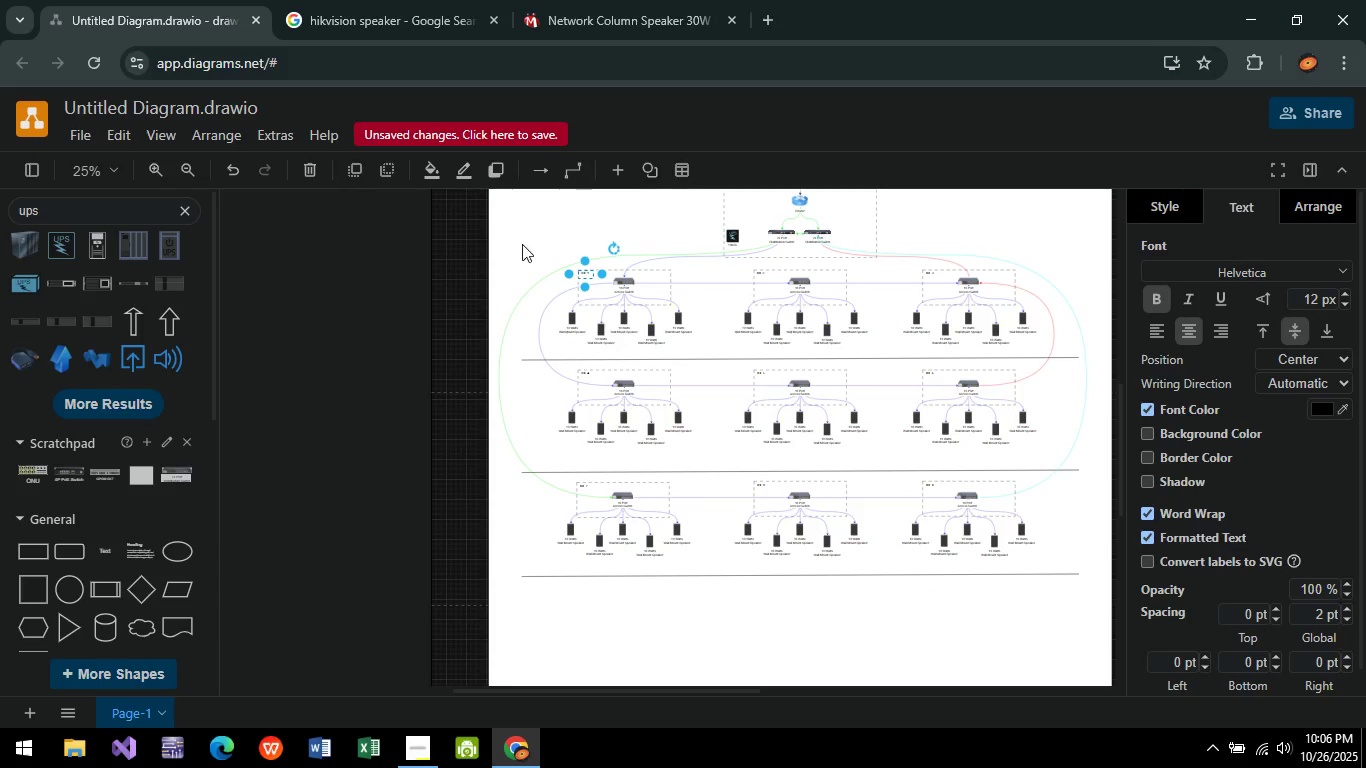 
key(Control+C)
 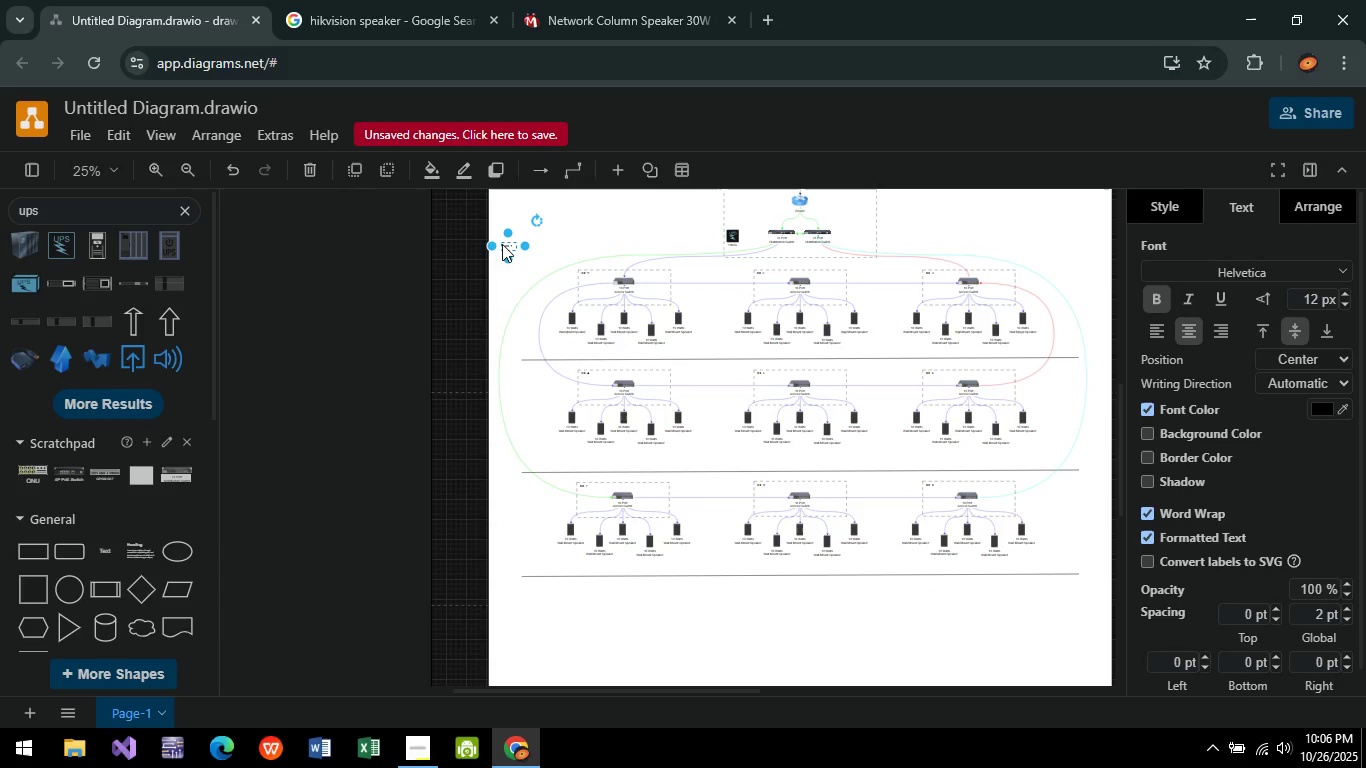 
key(Control+V)
 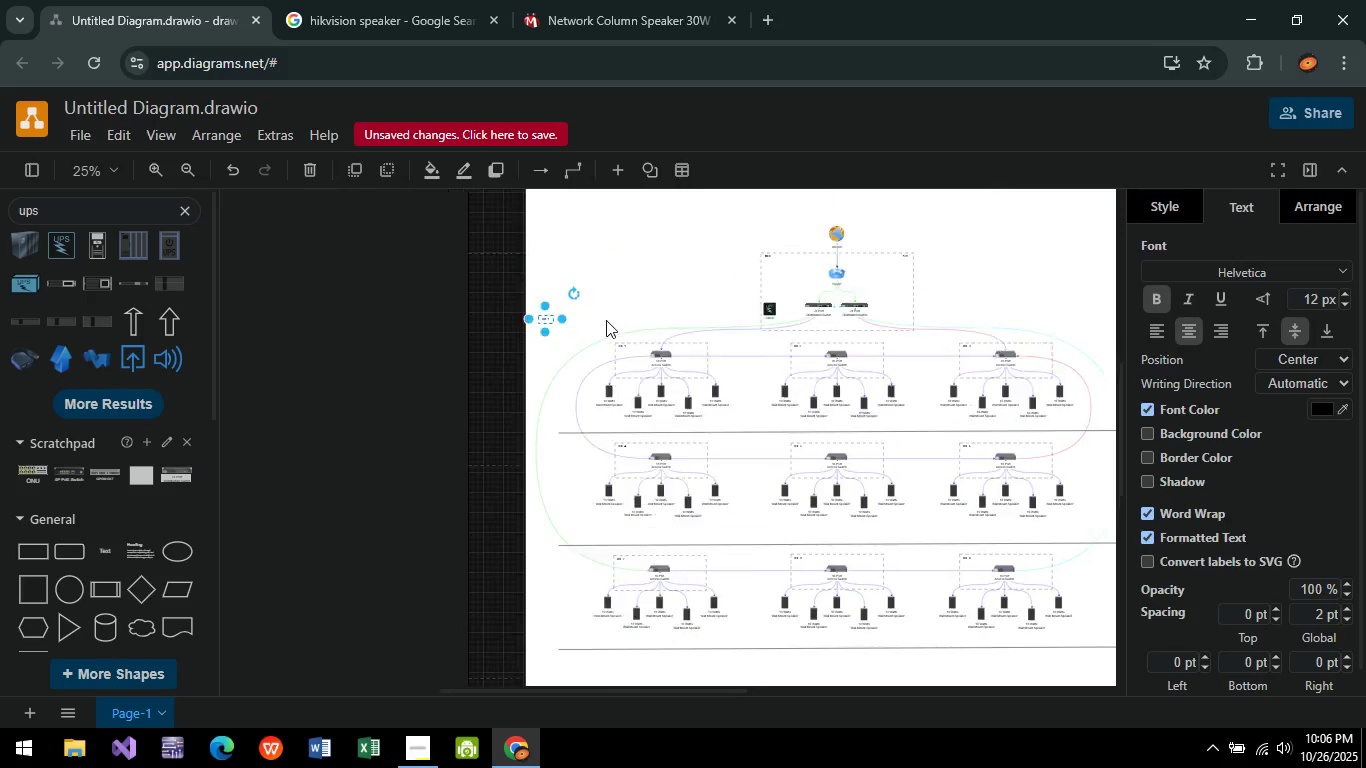 
hold_key(key=ControlLeft, duration=0.59)
scroll: coordinate [561, 356], scroll_direction: up, amount: 5.0
 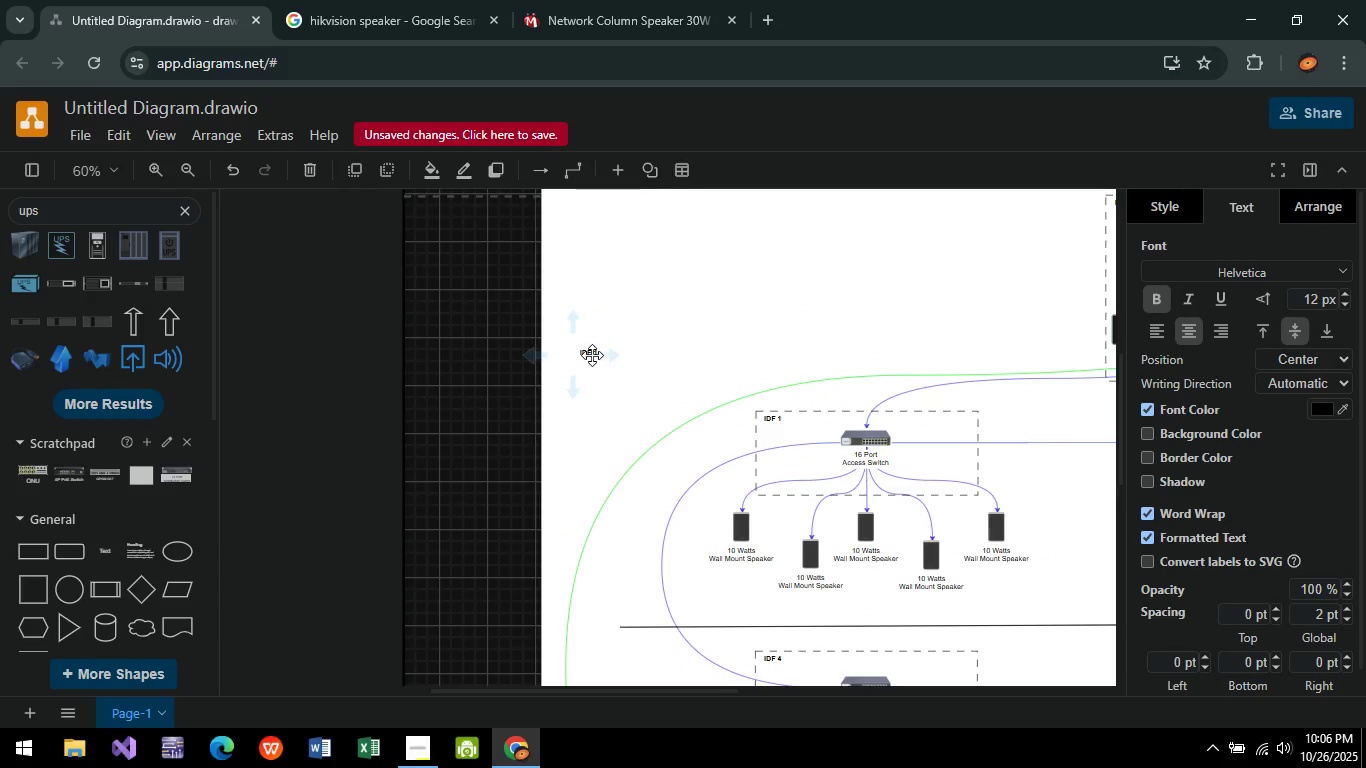 
double_click([592, 355])
 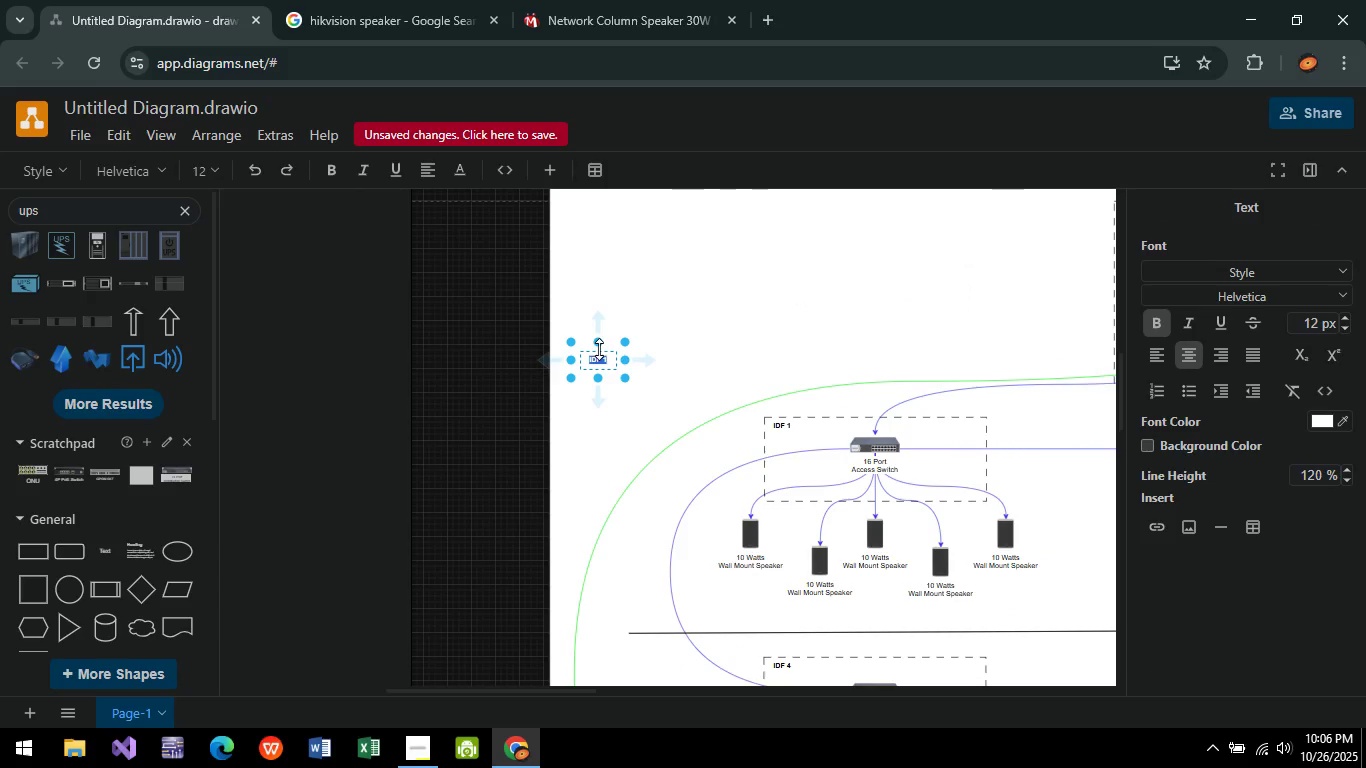 
type(9u)
 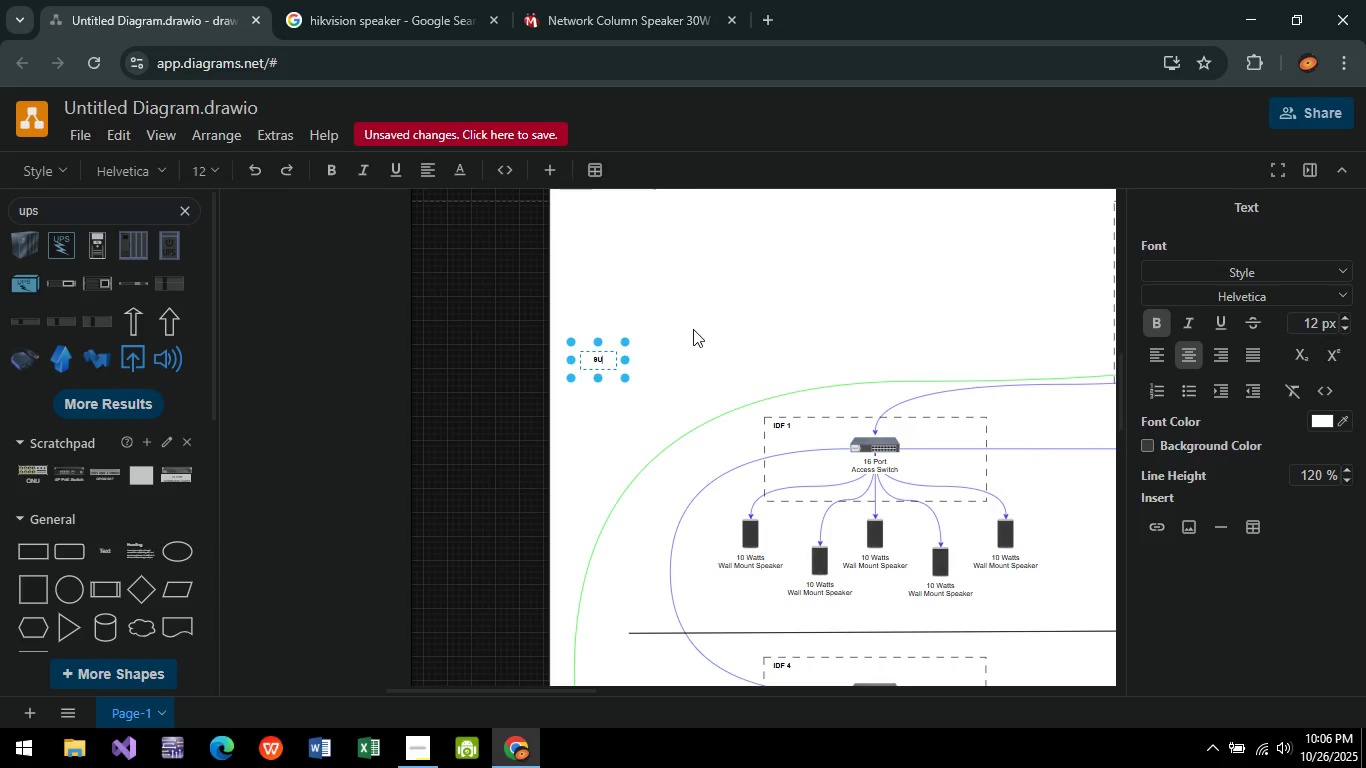 
double_click([590, 362])
 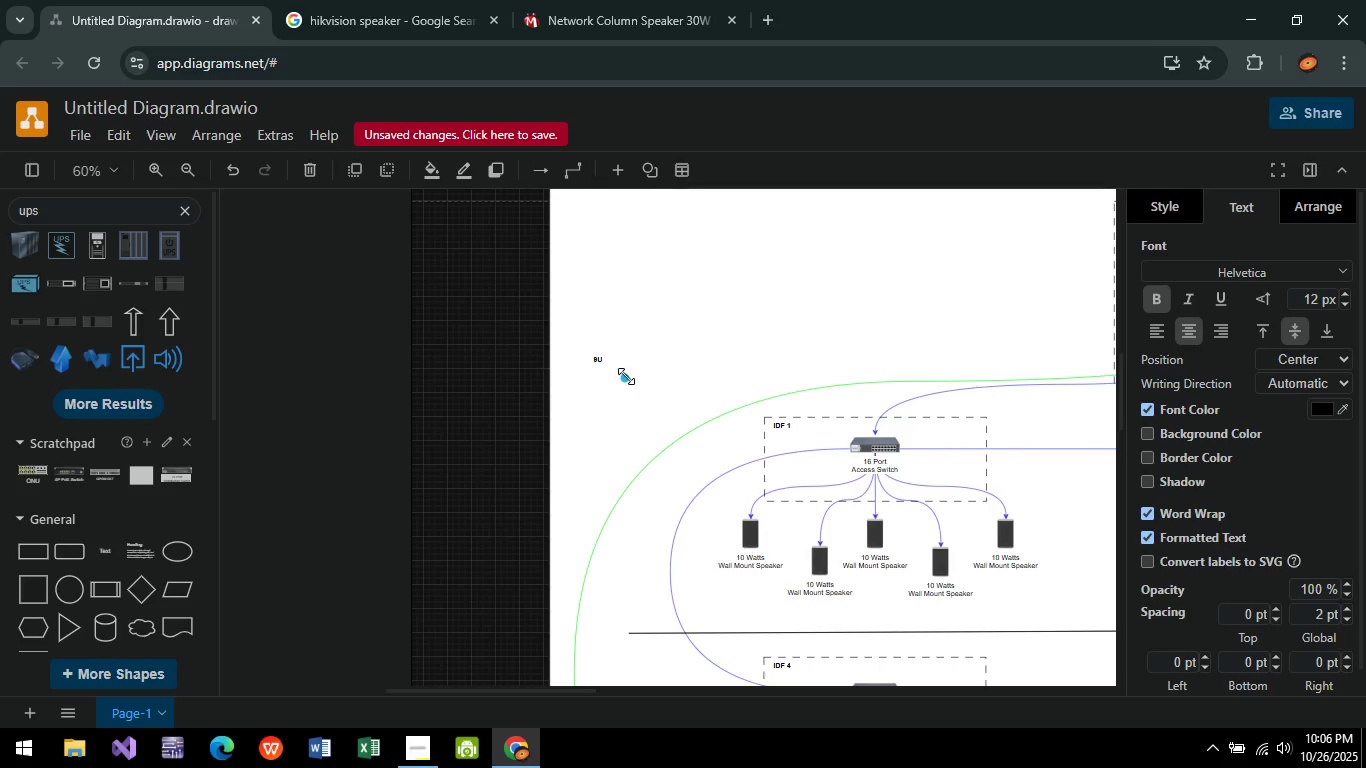 
left_click_drag(start_coordinate=[627, 376], to_coordinate=[614, 376])
 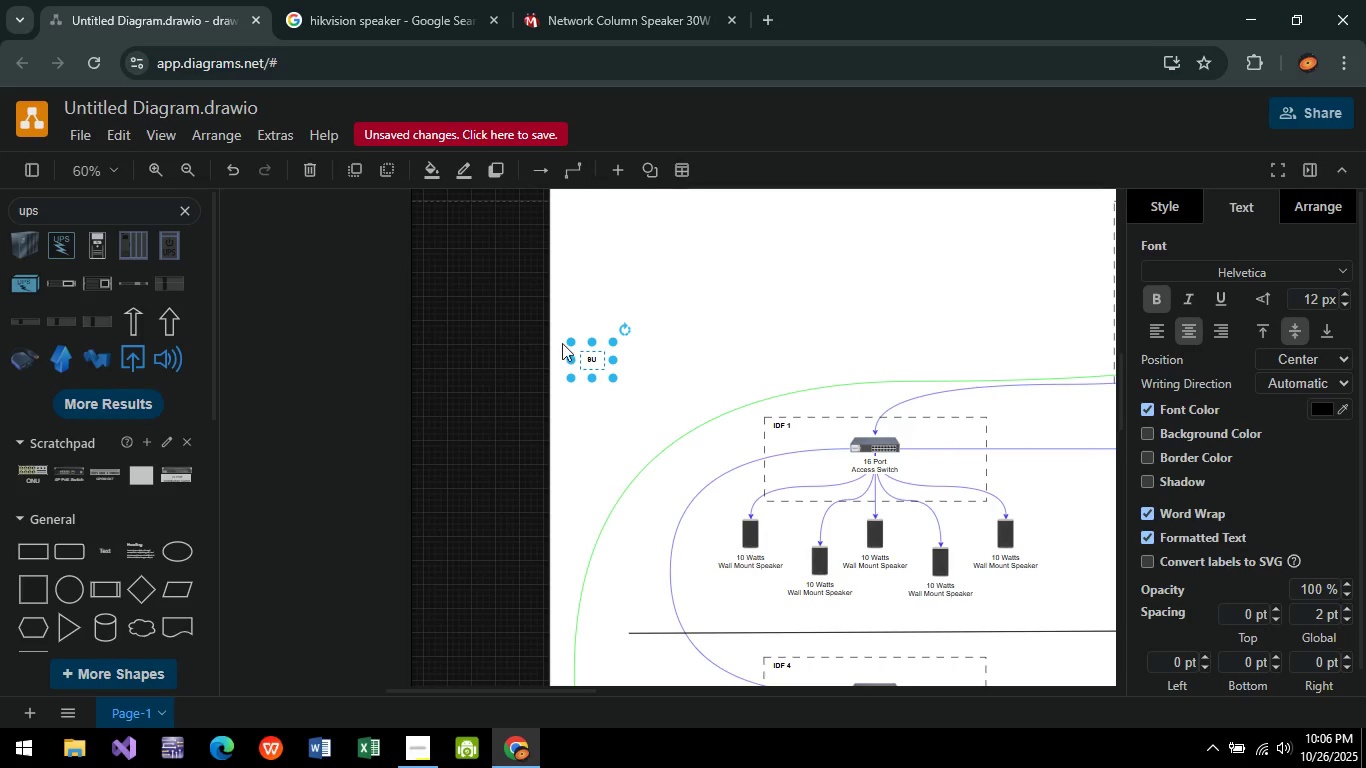 
left_click_drag(start_coordinate=[587, 362], to_coordinate=[970, 427])
 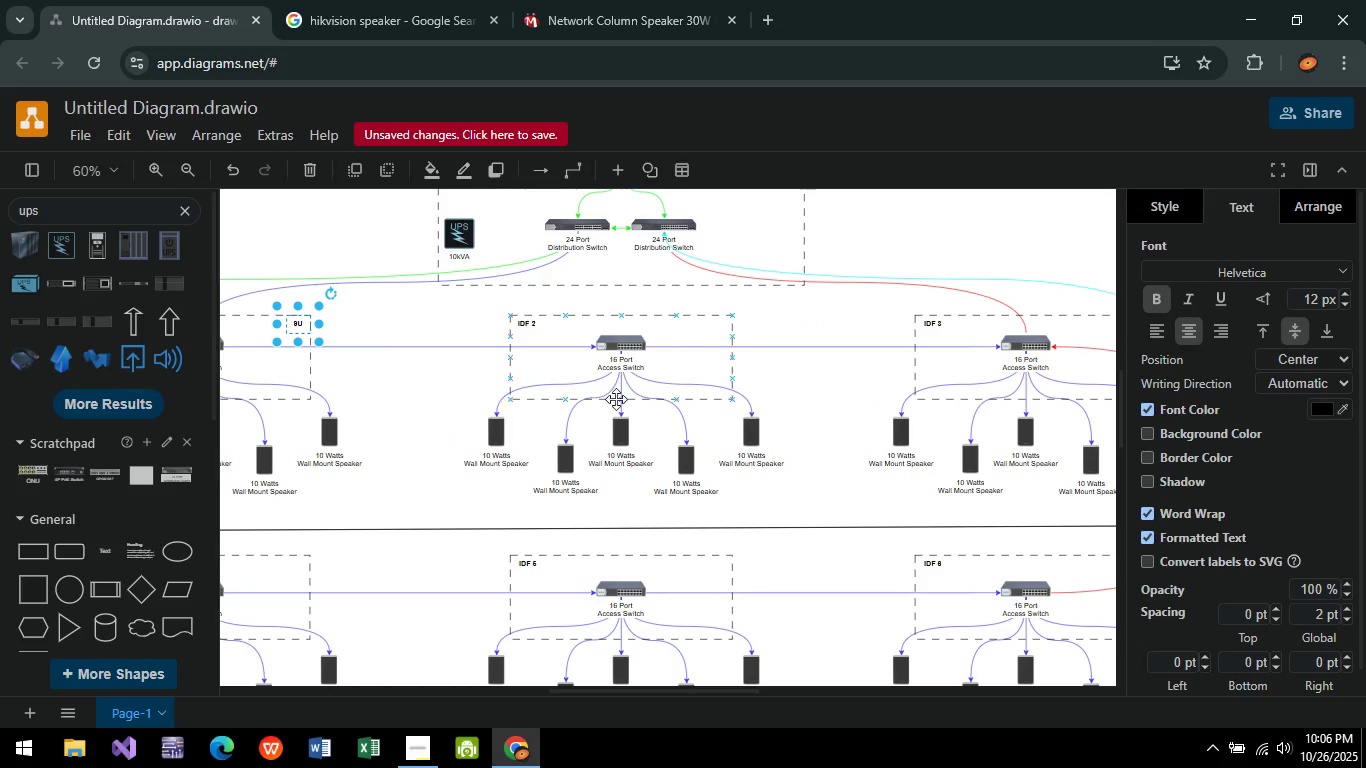 
key(Control+C)
 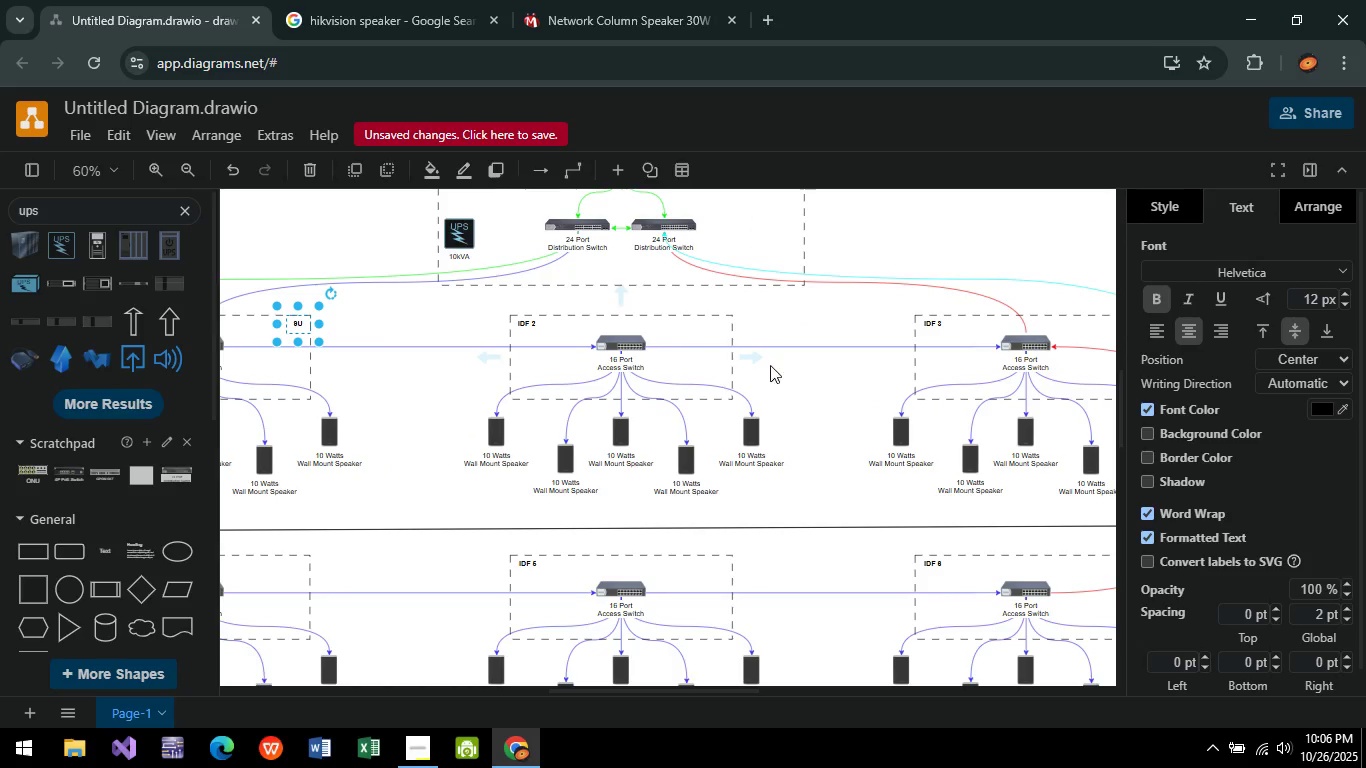 
key(Control+V)
 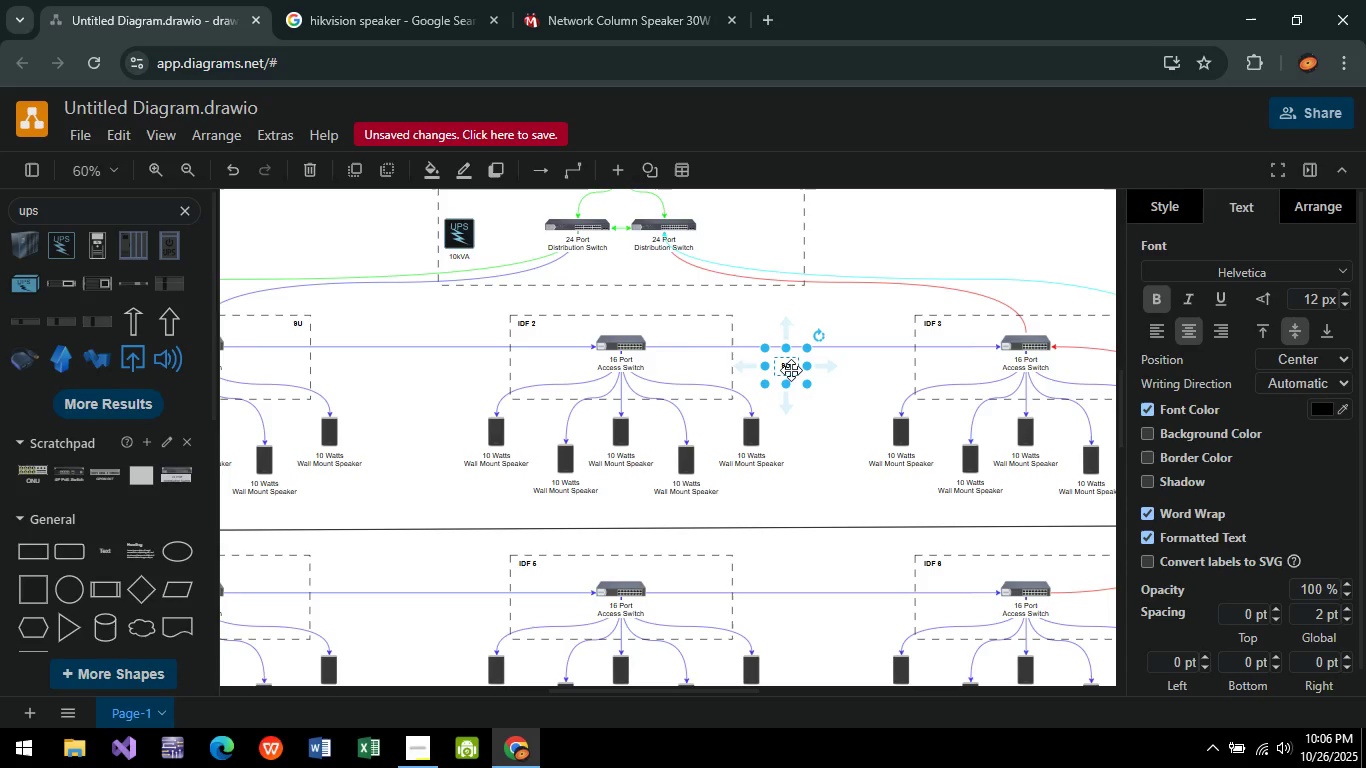 
left_click_drag(start_coordinate=[791, 370], to_coordinate=[724, 328])
 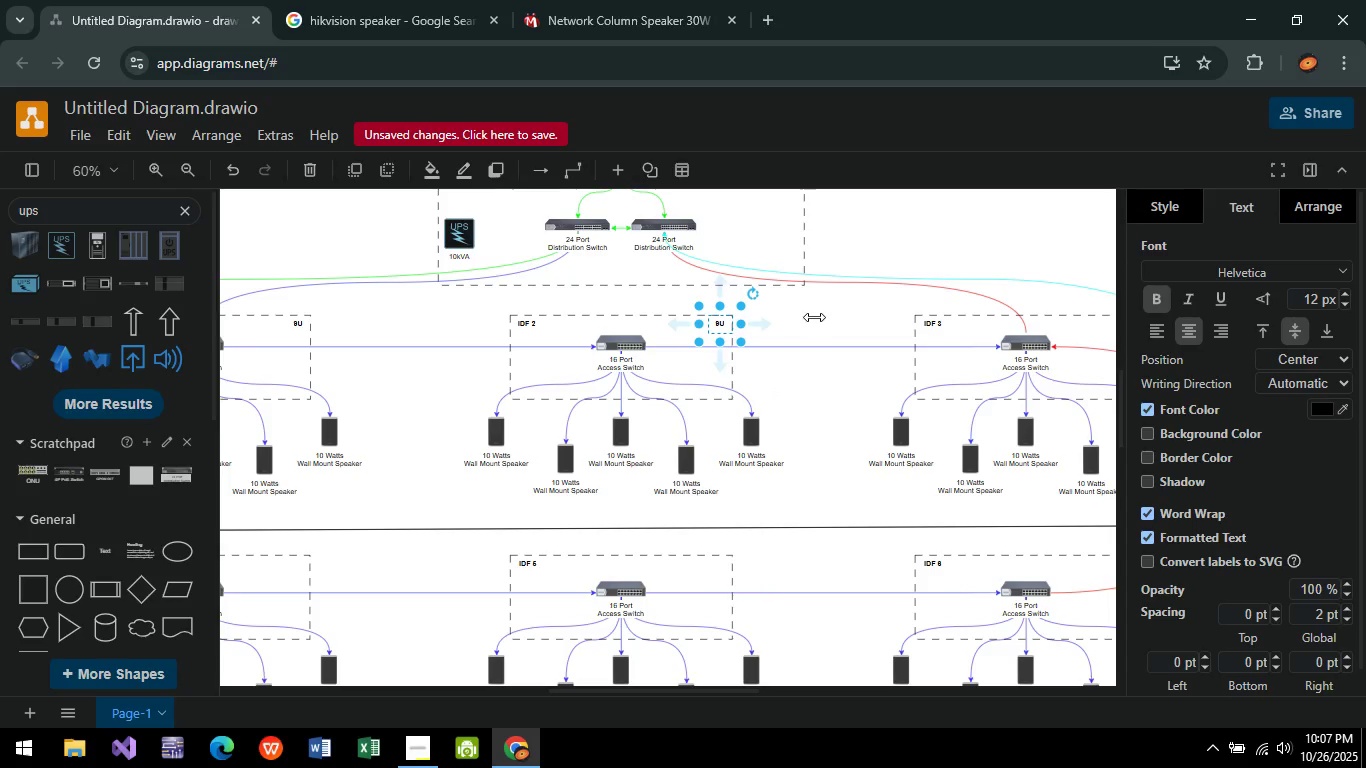 
left_click([814, 317])
 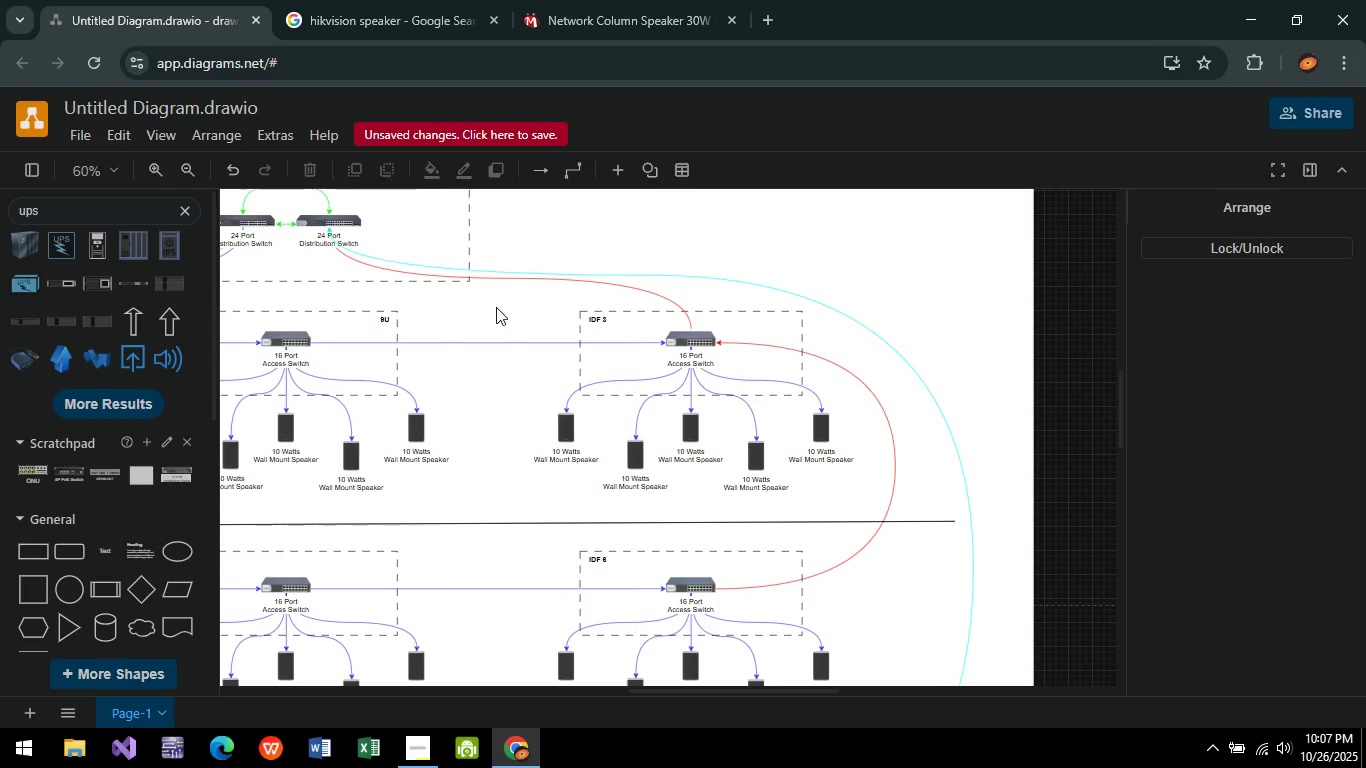 
key(Control+C)
 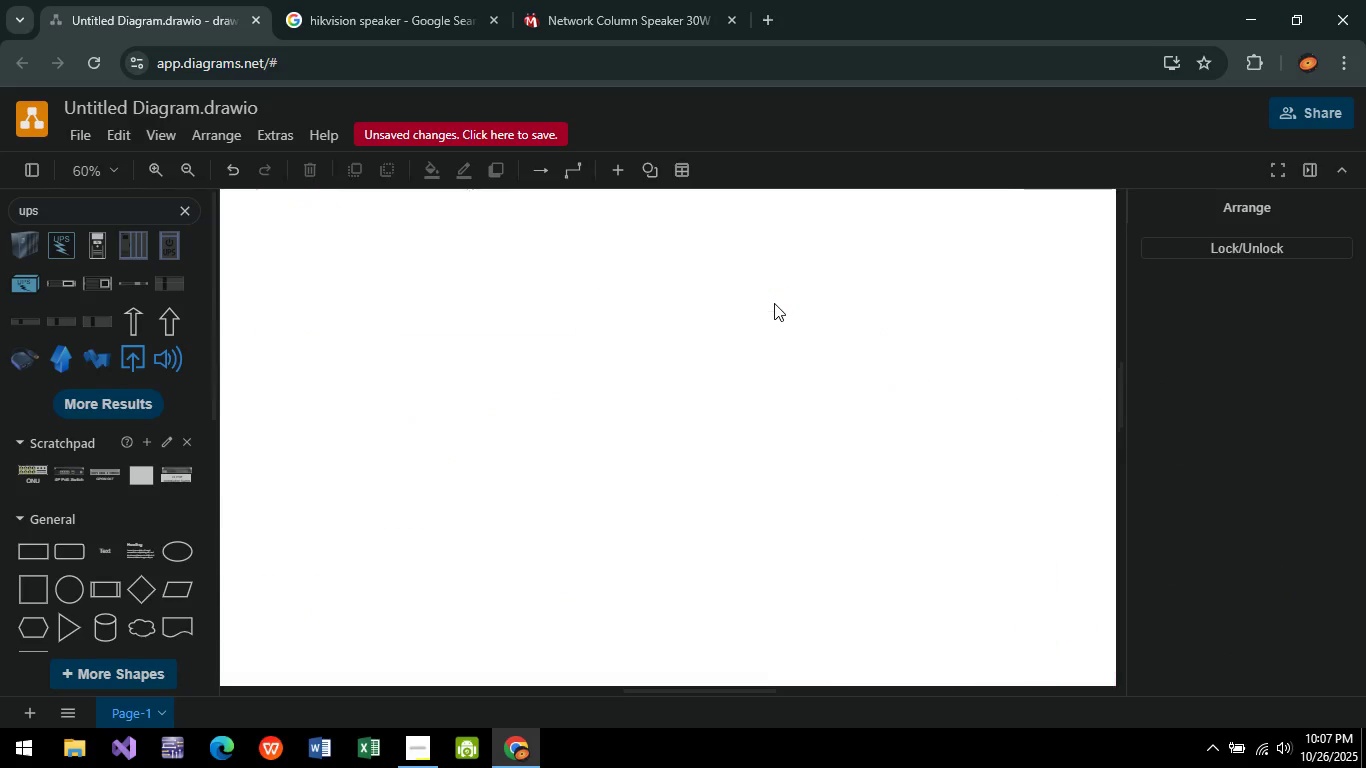 
key(Control+V)
 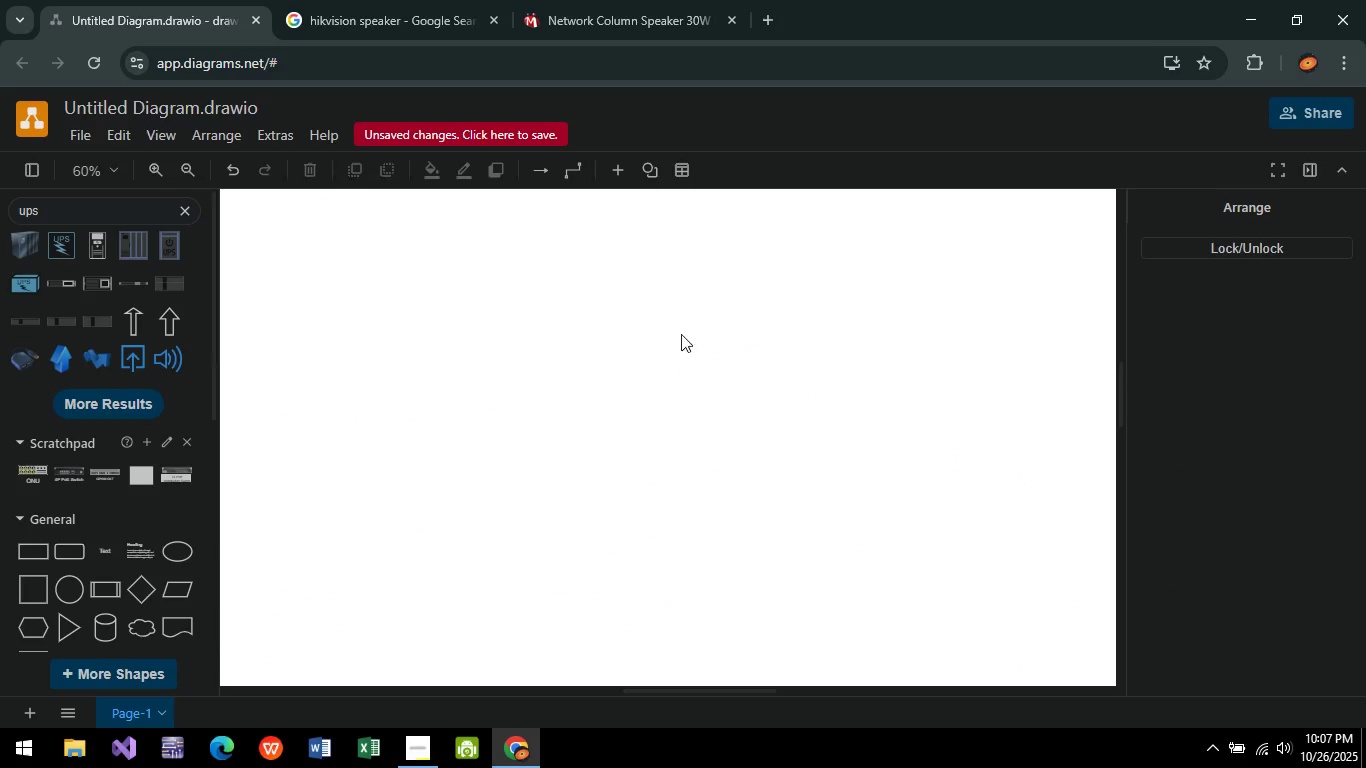 
hold_key(key=ControlLeft, duration=0.45)
scroll: coordinate [771, 475], scroll_direction: down, amount: 5.0
 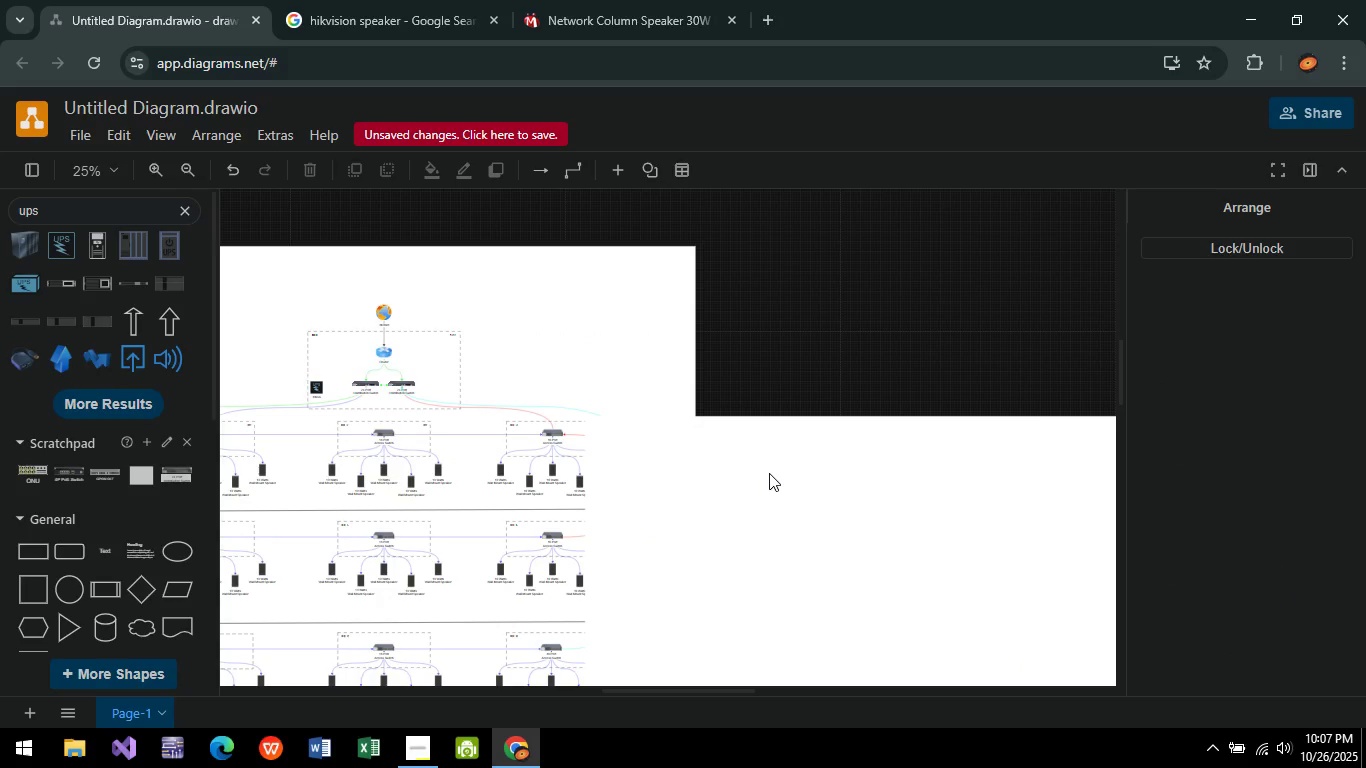 
key(Control+Z)
 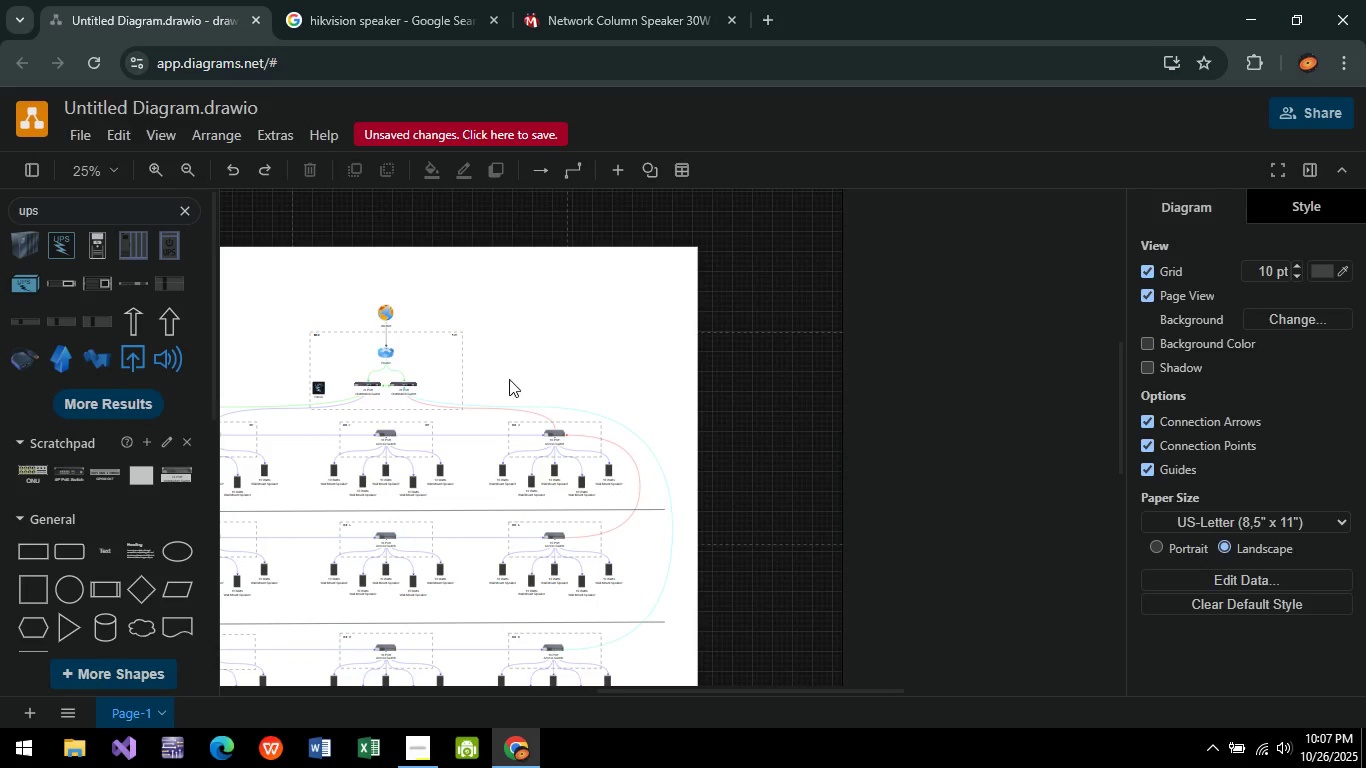 
hold_key(key=ControlLeft, duration=0.44)
scroll: coordinate [522, 396], scroll_direction: up, amount: 3.0
 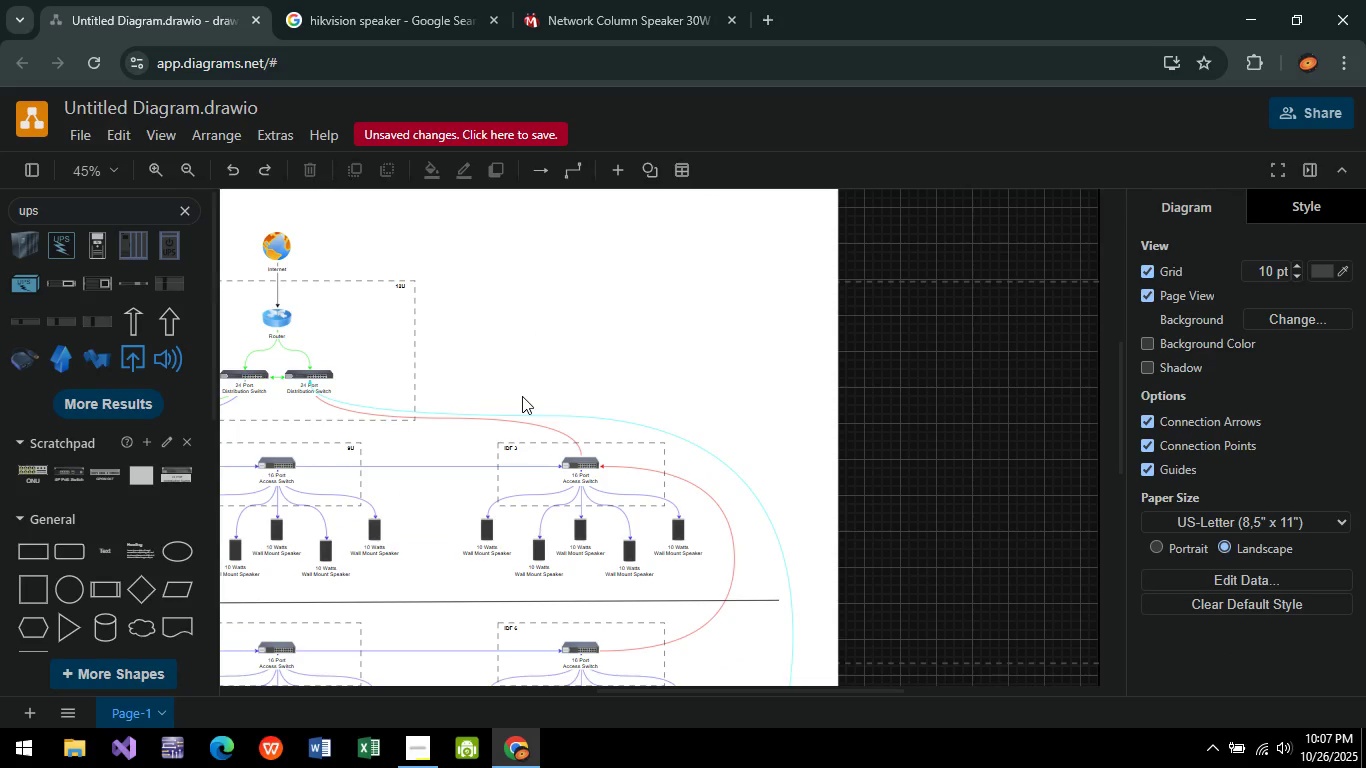 
key(Control+ControlLeft)
 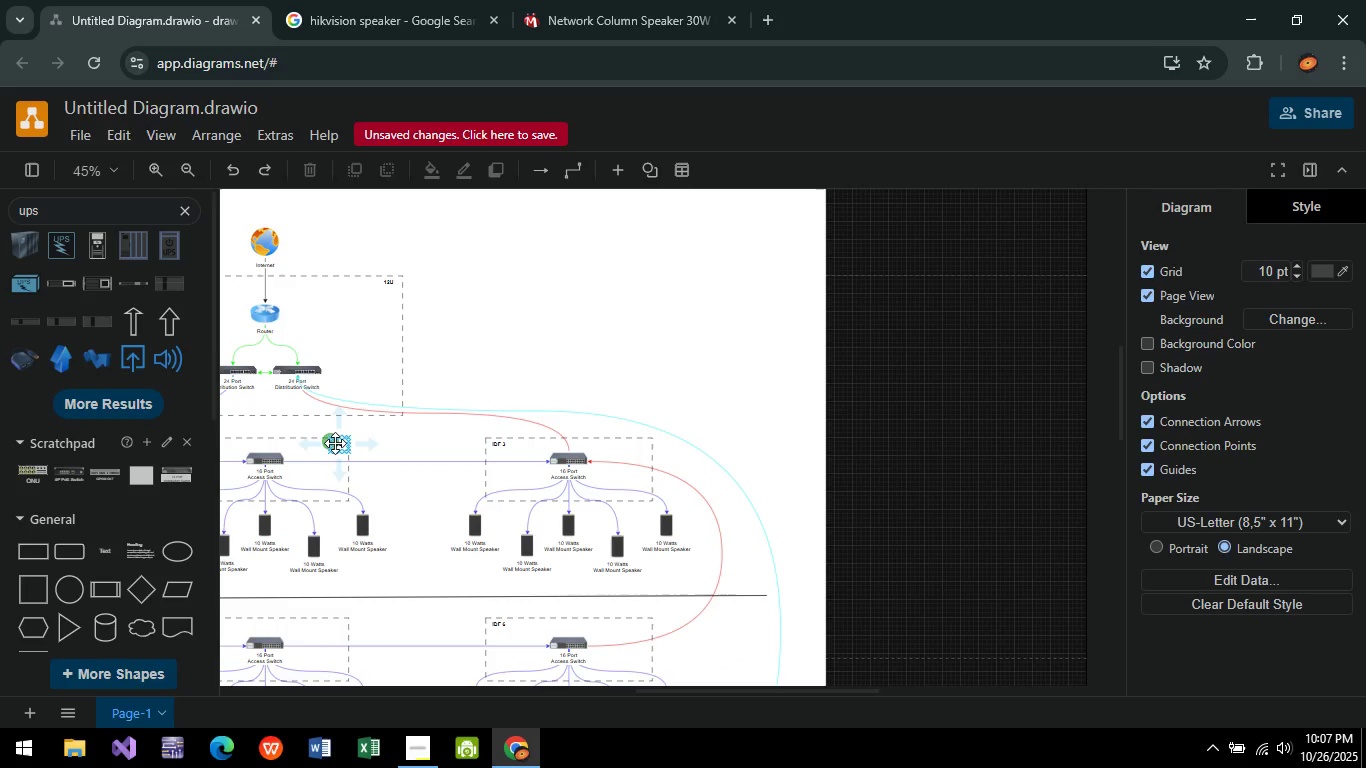 
left_click([335, 443])
 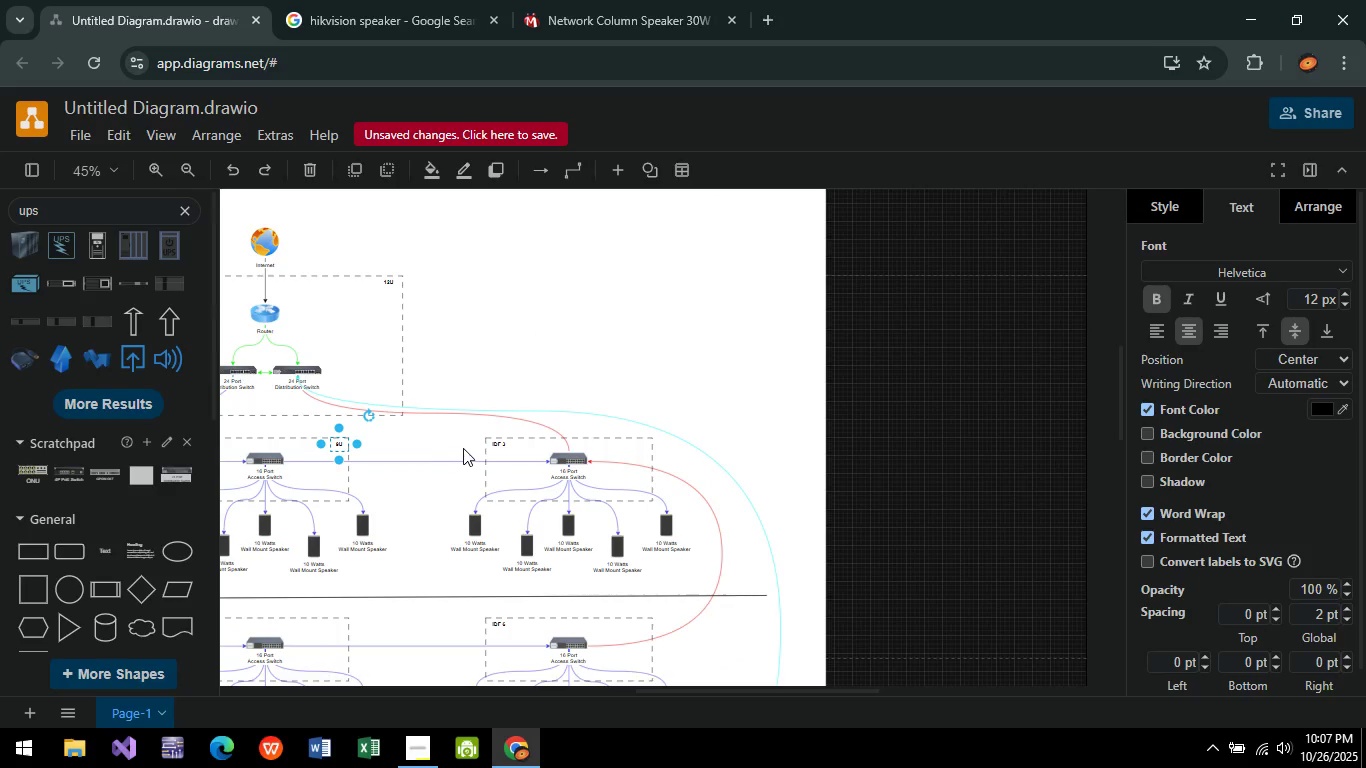 
key(Control+C)
 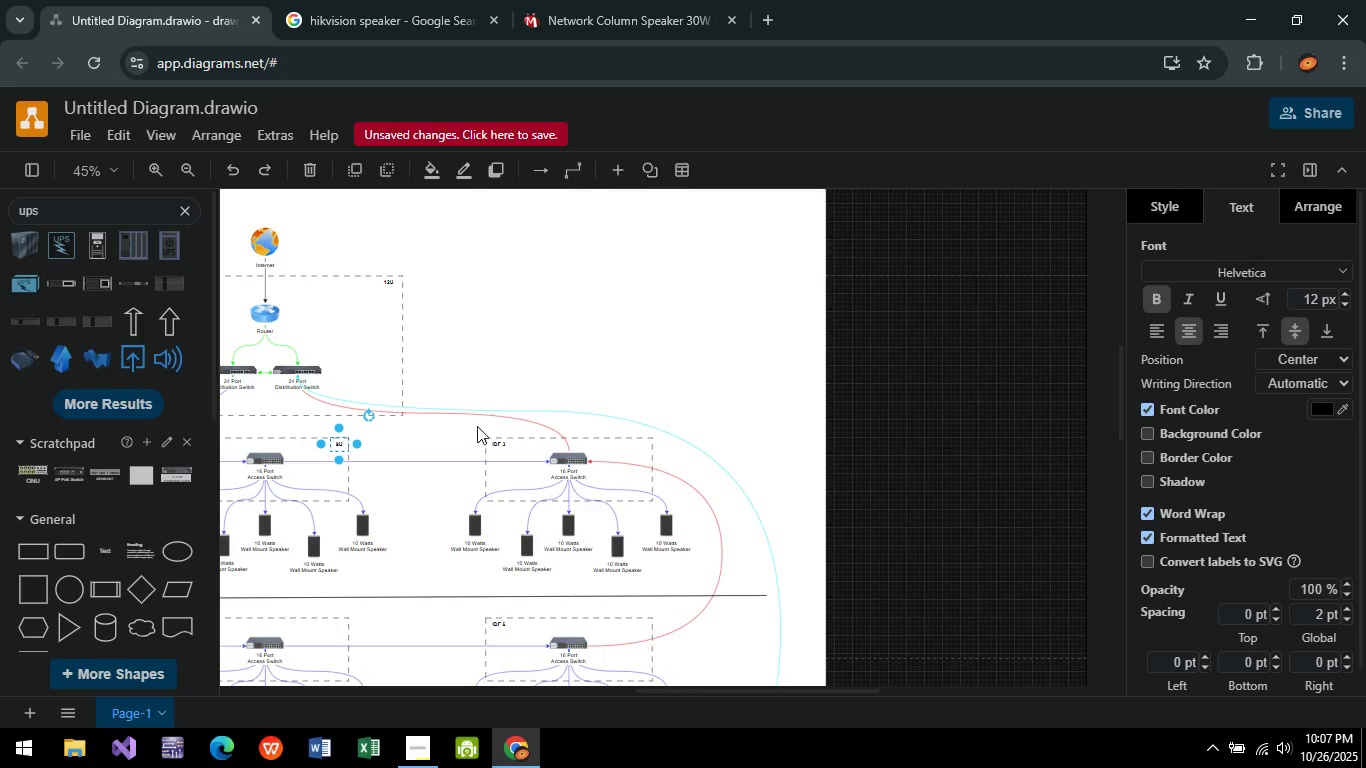 
key(Control+V)
 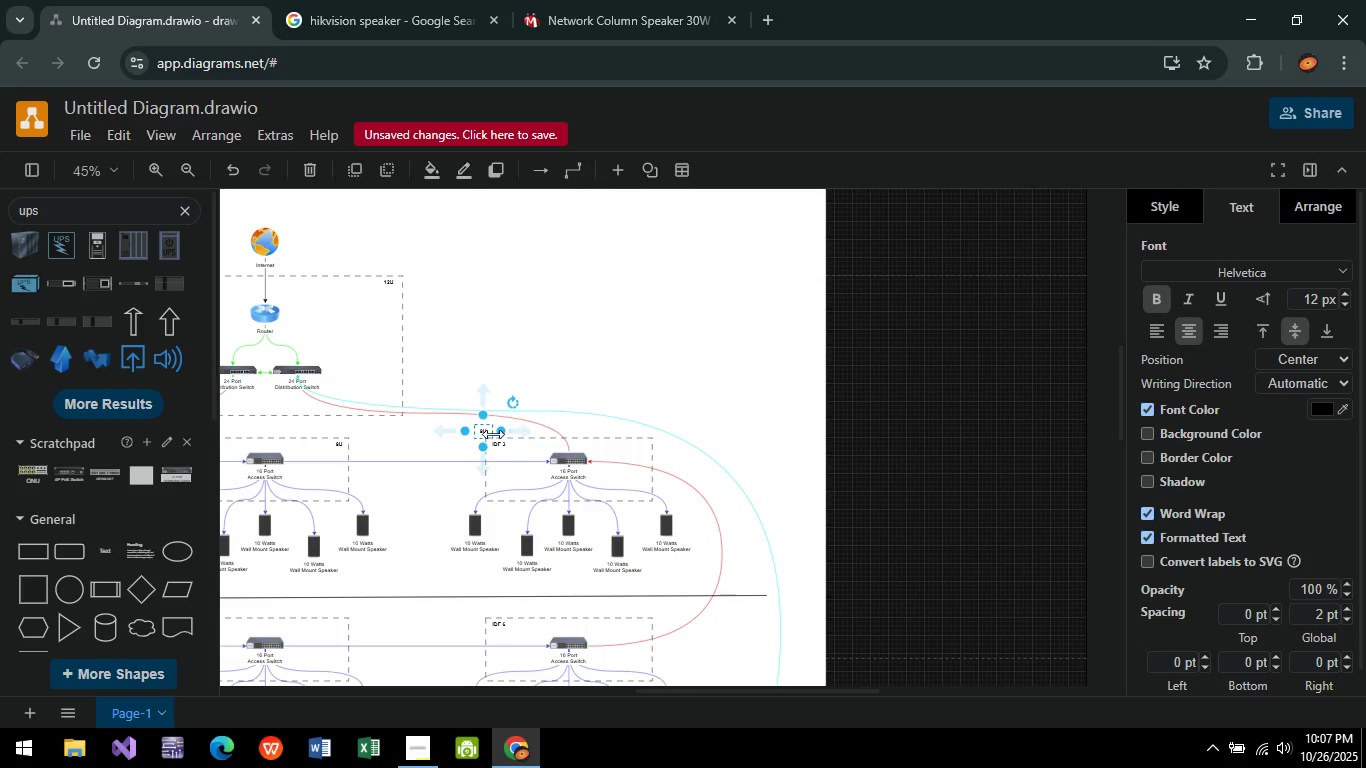 
left_click_drag(start_coordinate=[483, 432], to_coordinate=[645, 446])
 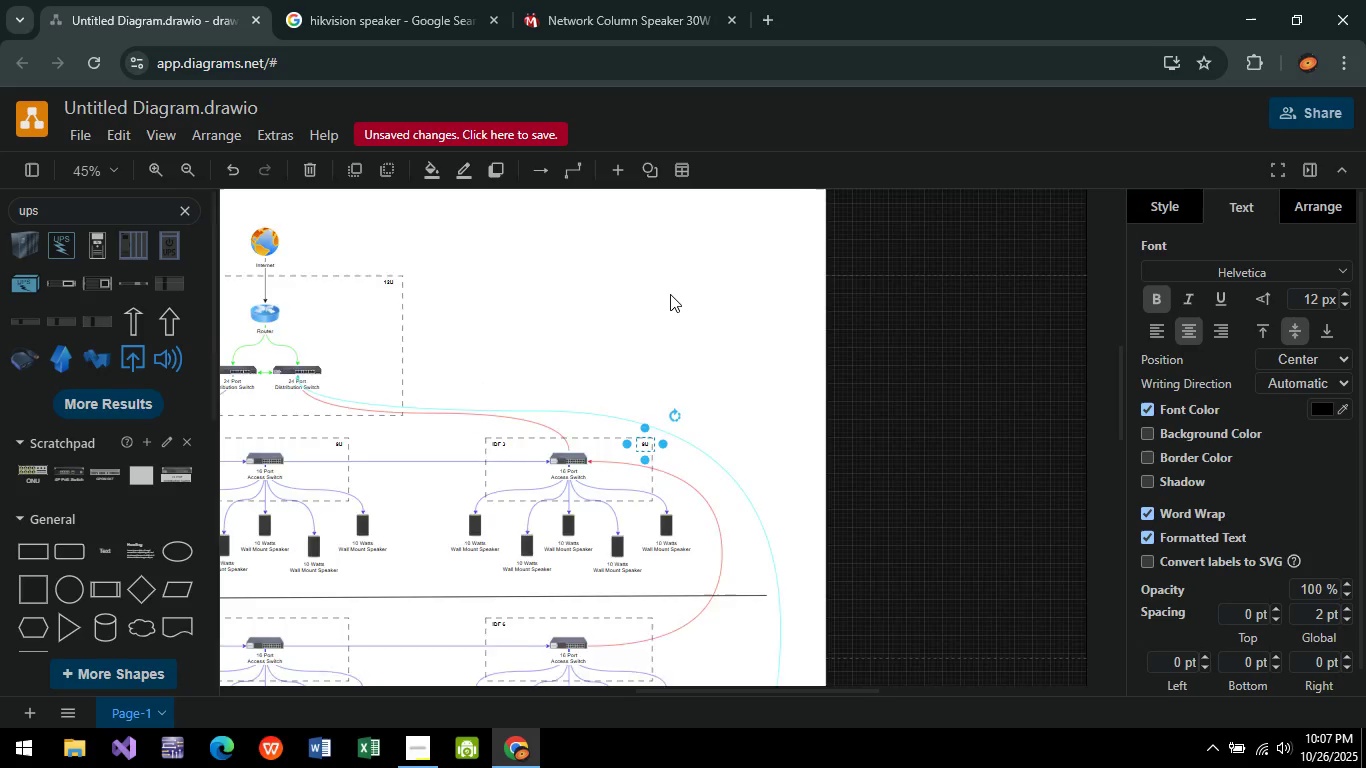 
hold_key(key=ControlLeft, duration=0.68)
scroll: coordinate [665, 324], scroll_direction: up, amount: 4.0
 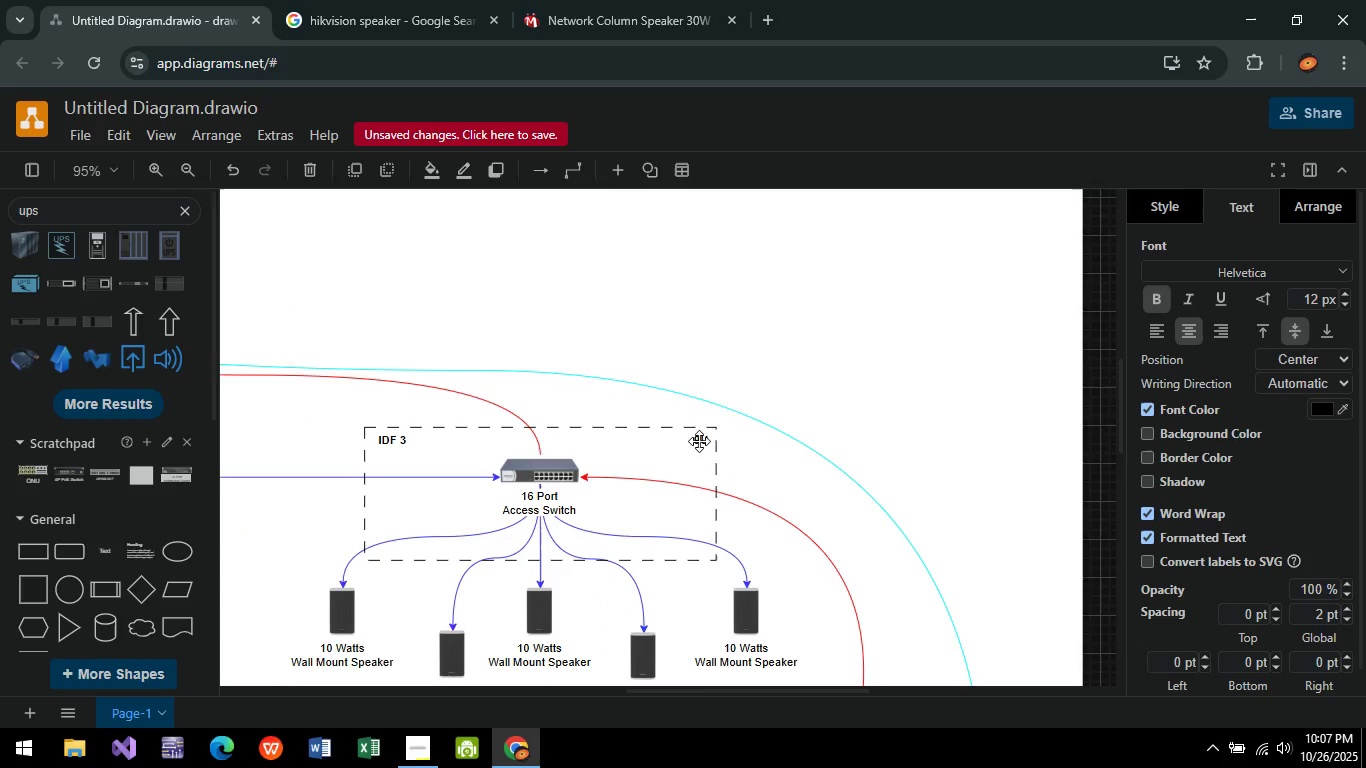 
left_click_drag(start_coordinate=[699, 441], to_coordinate=[694, 443])
 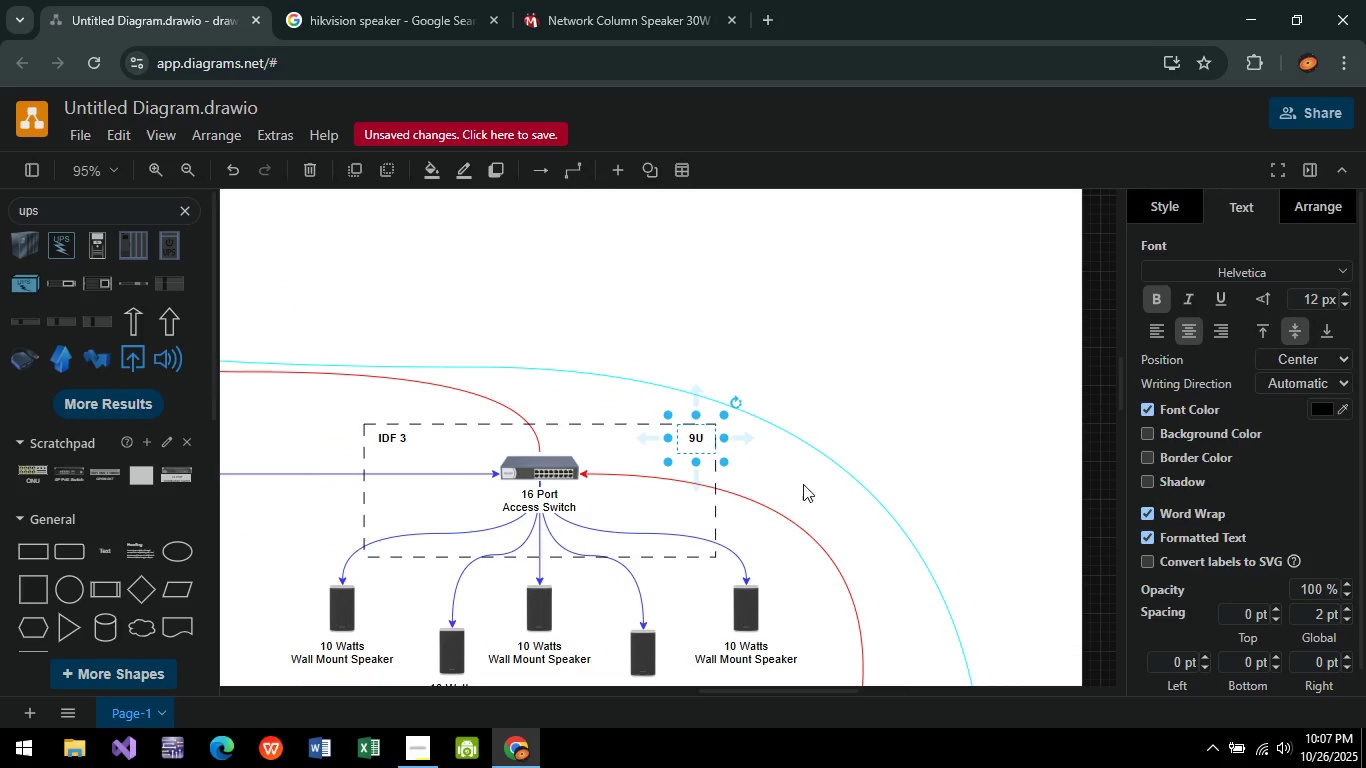 
left_click([803, 484])
 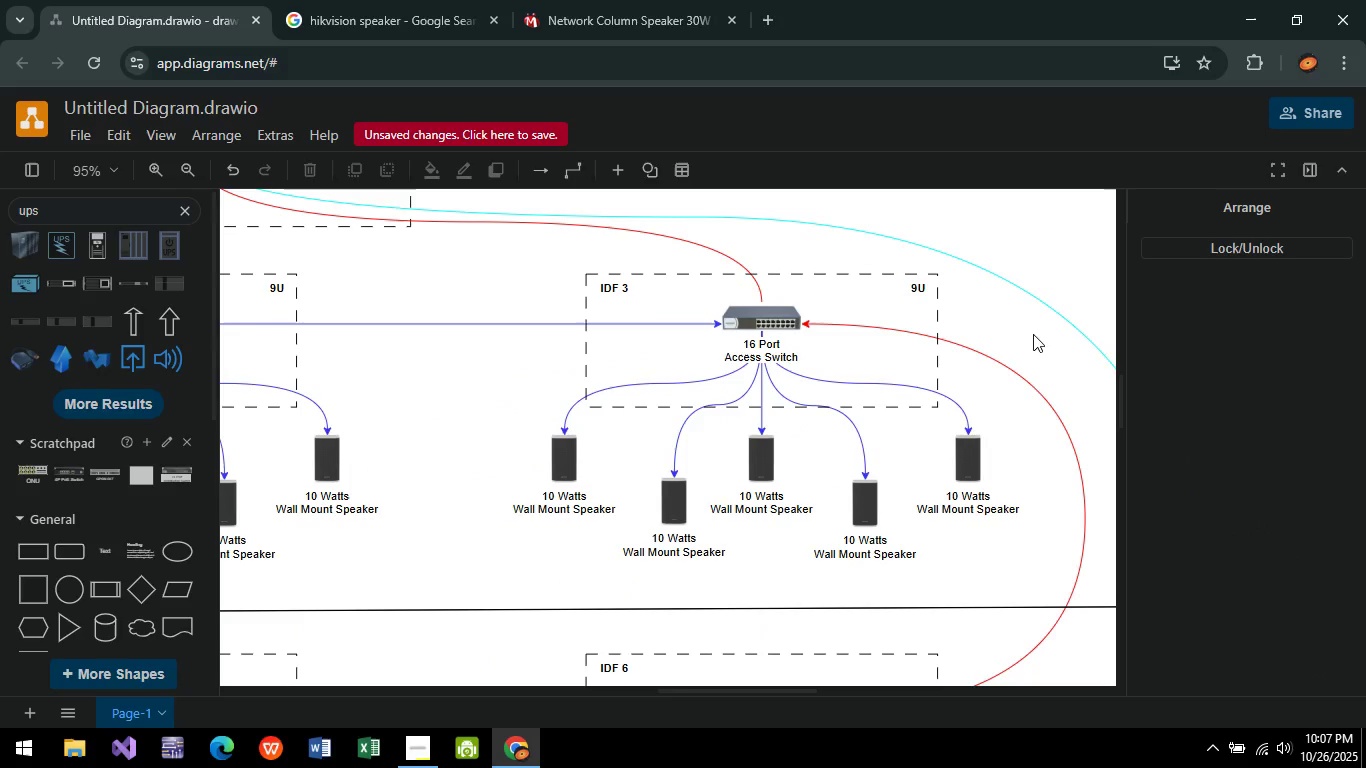 
hold_key(key=ControlLeft, duration=0.4)
scroll: coordinate [740, 493], scroll_direction: down, amount: 5.0
 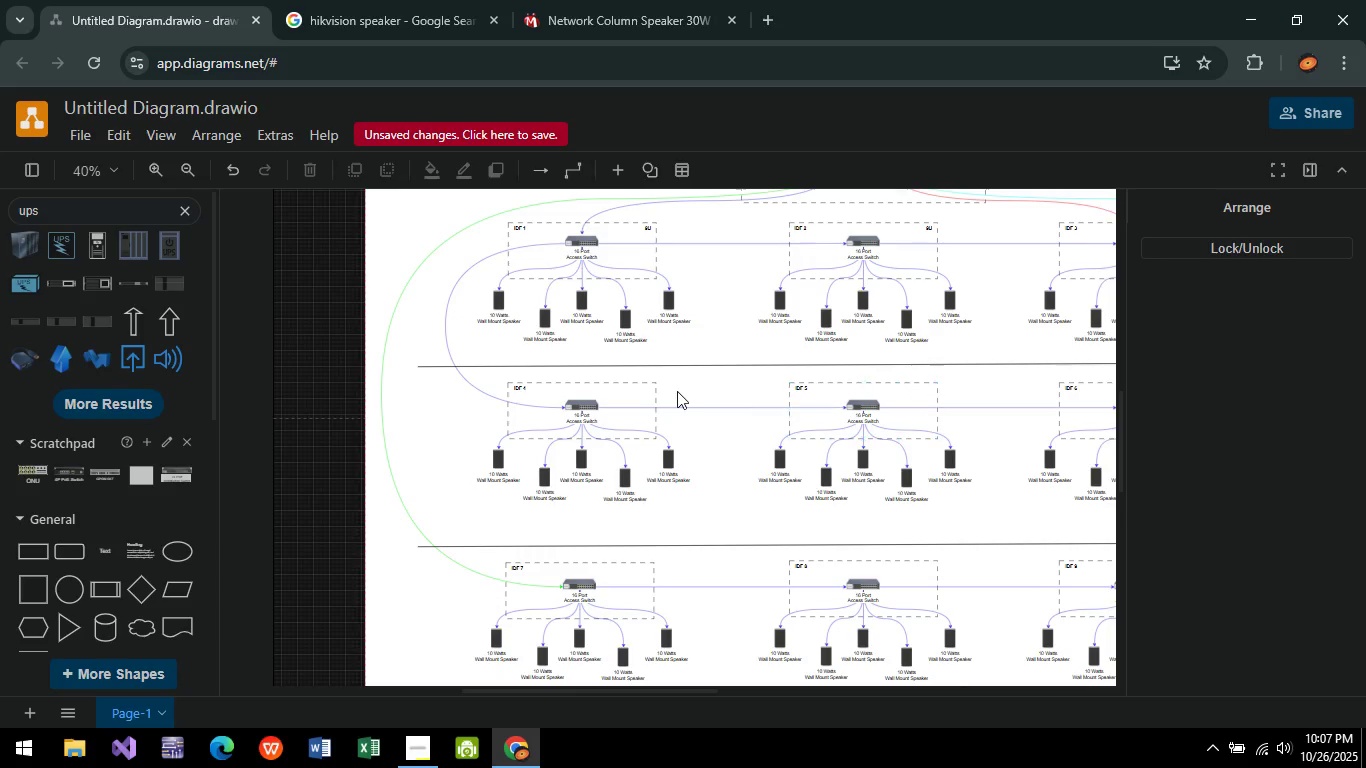 
key(Control+V)
 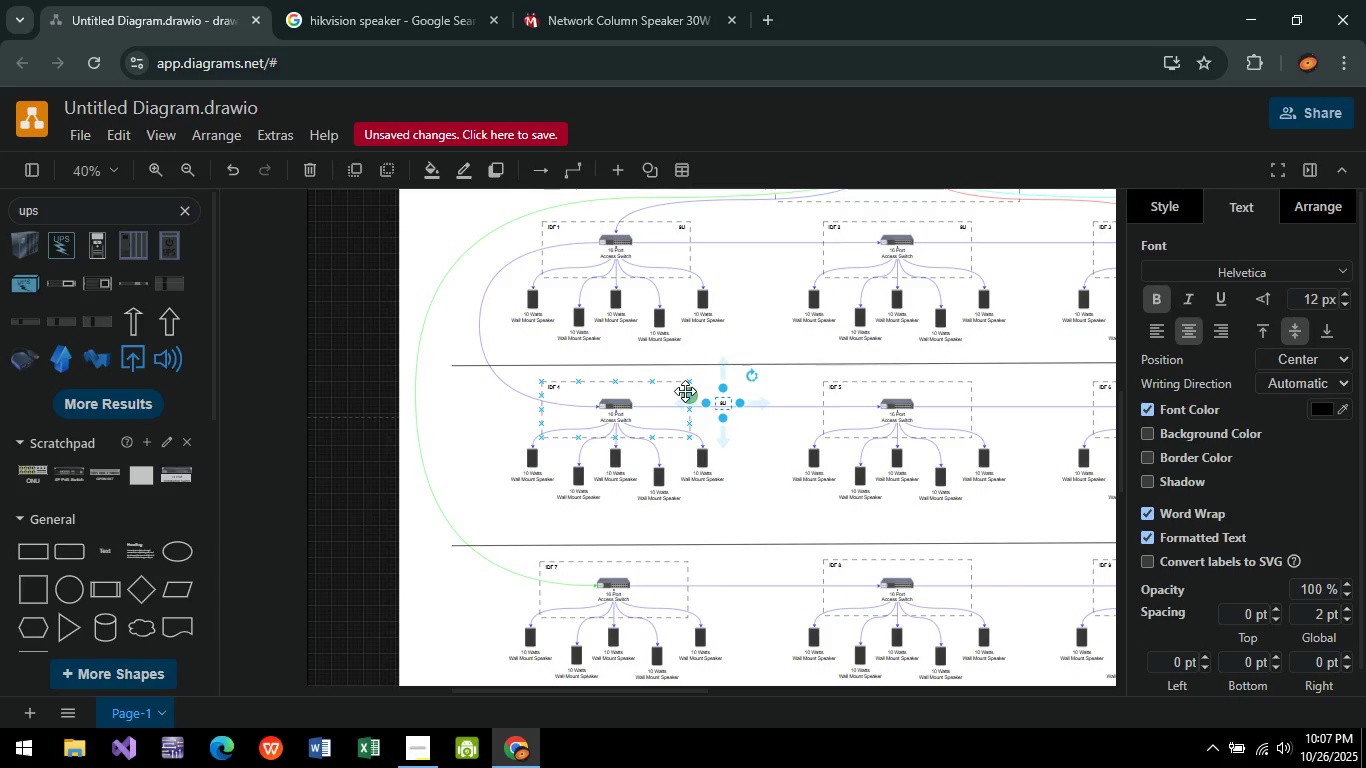 
hold_key(key=ControlLeft, duration=0.85)
scroll: coordinate [688, 397], scroll_direction: up, amount: 3.0
 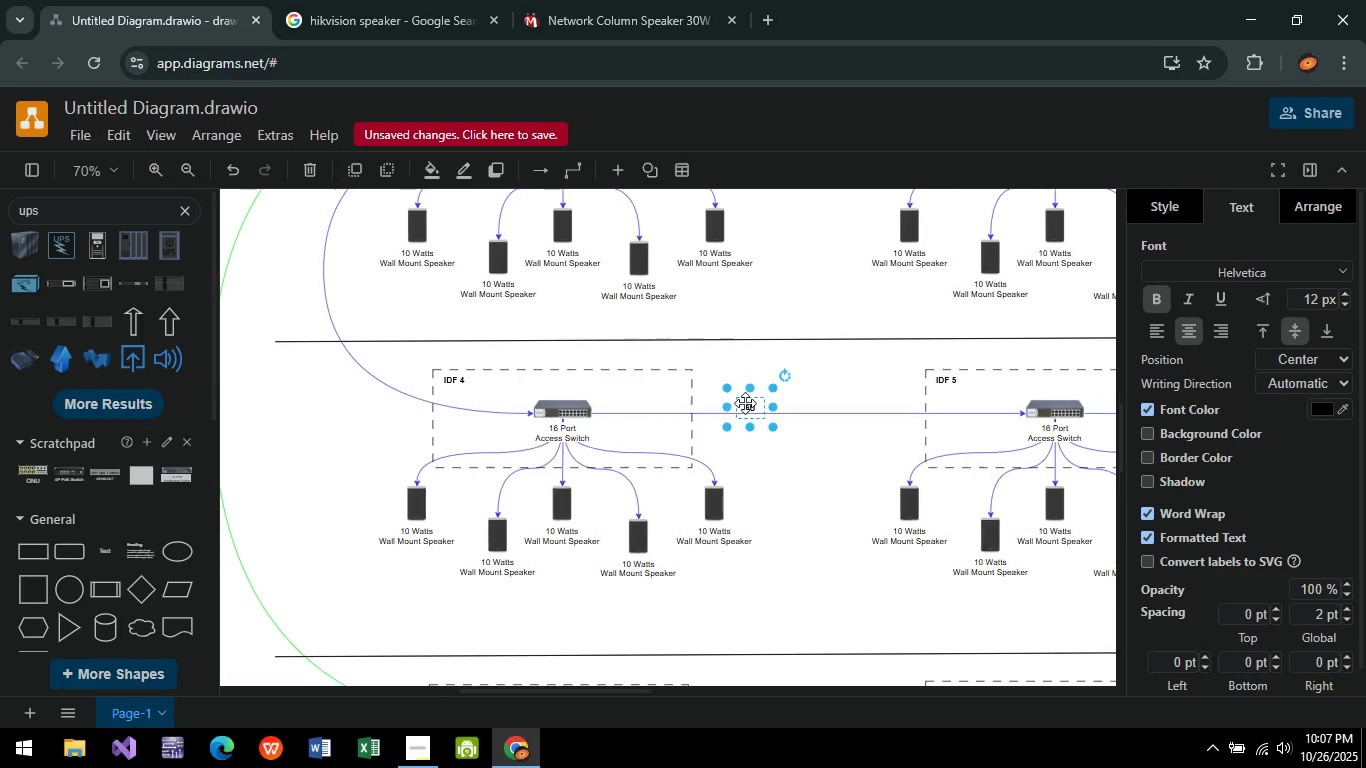 
left_click_drag(start_coordinate=[747, 407], to_coordinate=[674, 379])
 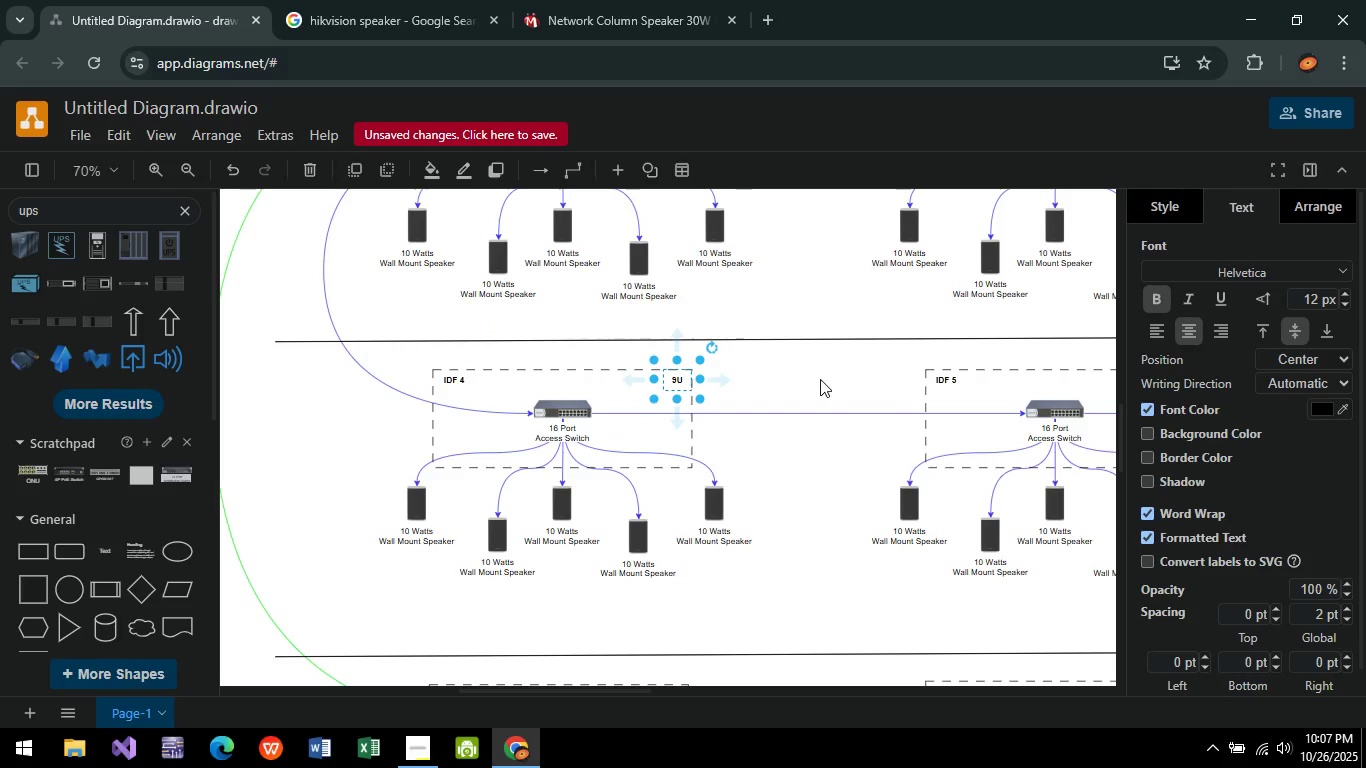 
left_click([820, 379])
 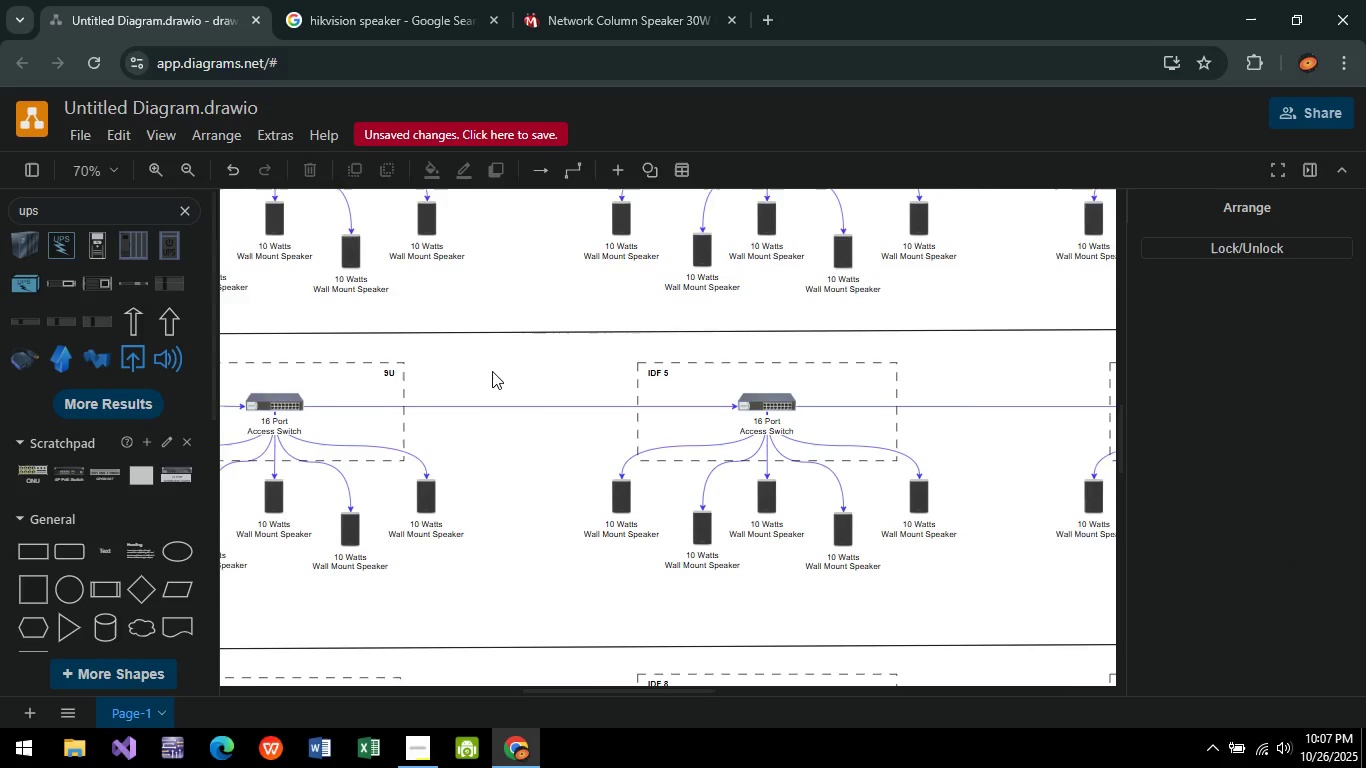 
key(Control+C)
 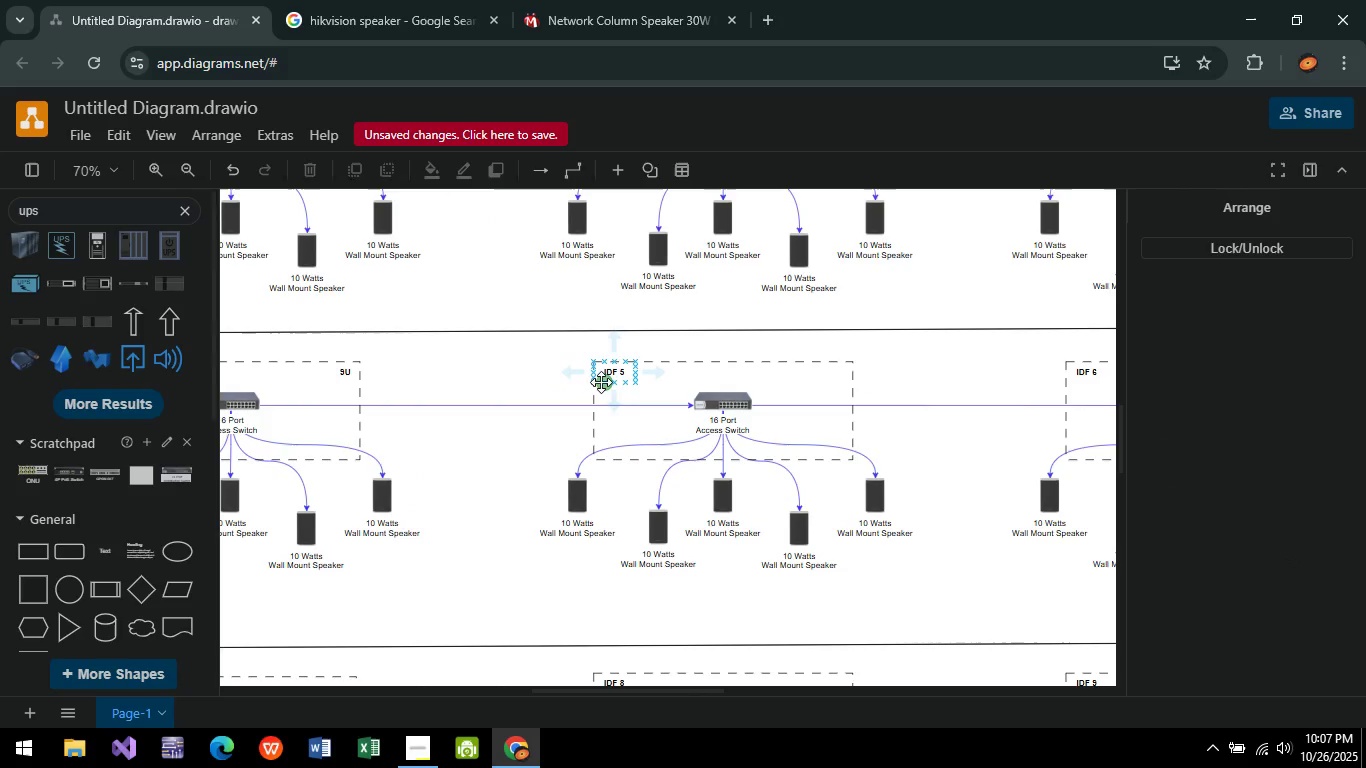 
key(Control+V)
 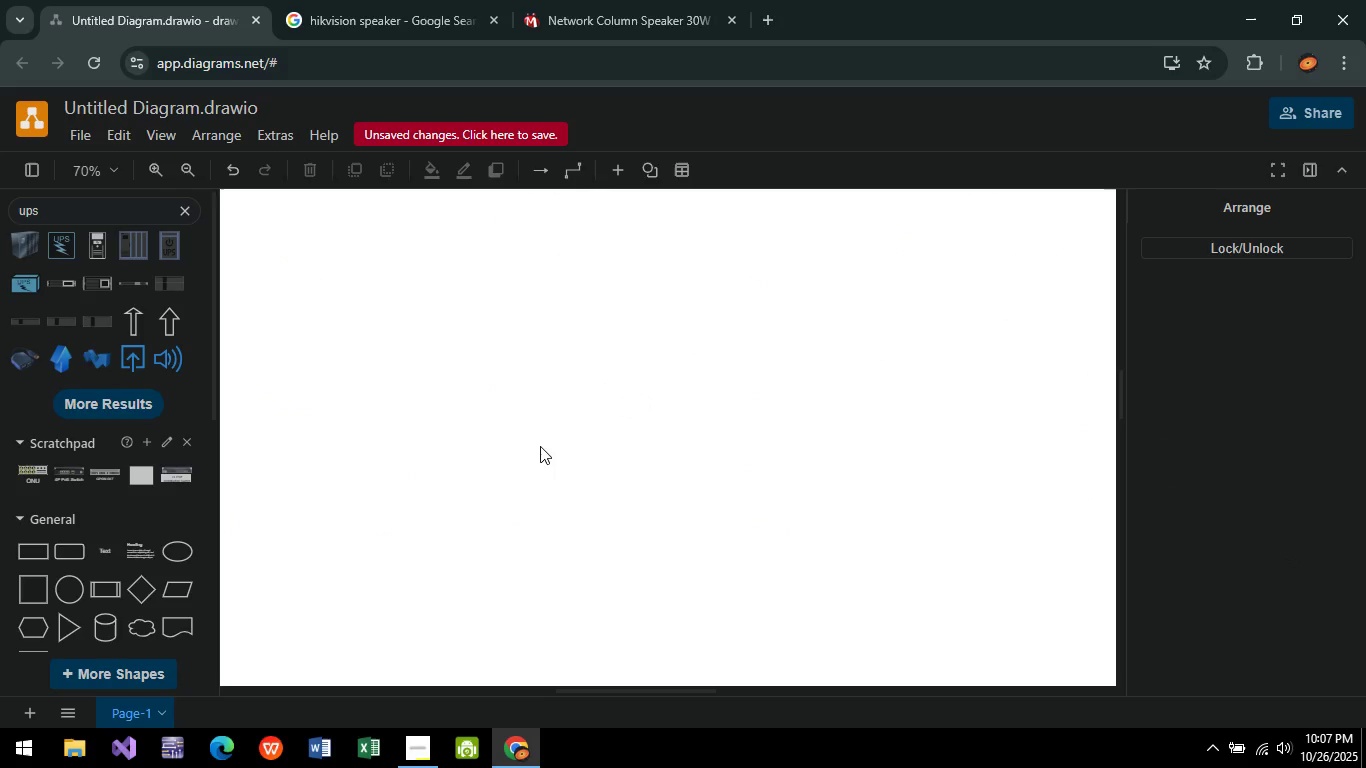 
key(Control+Z)
 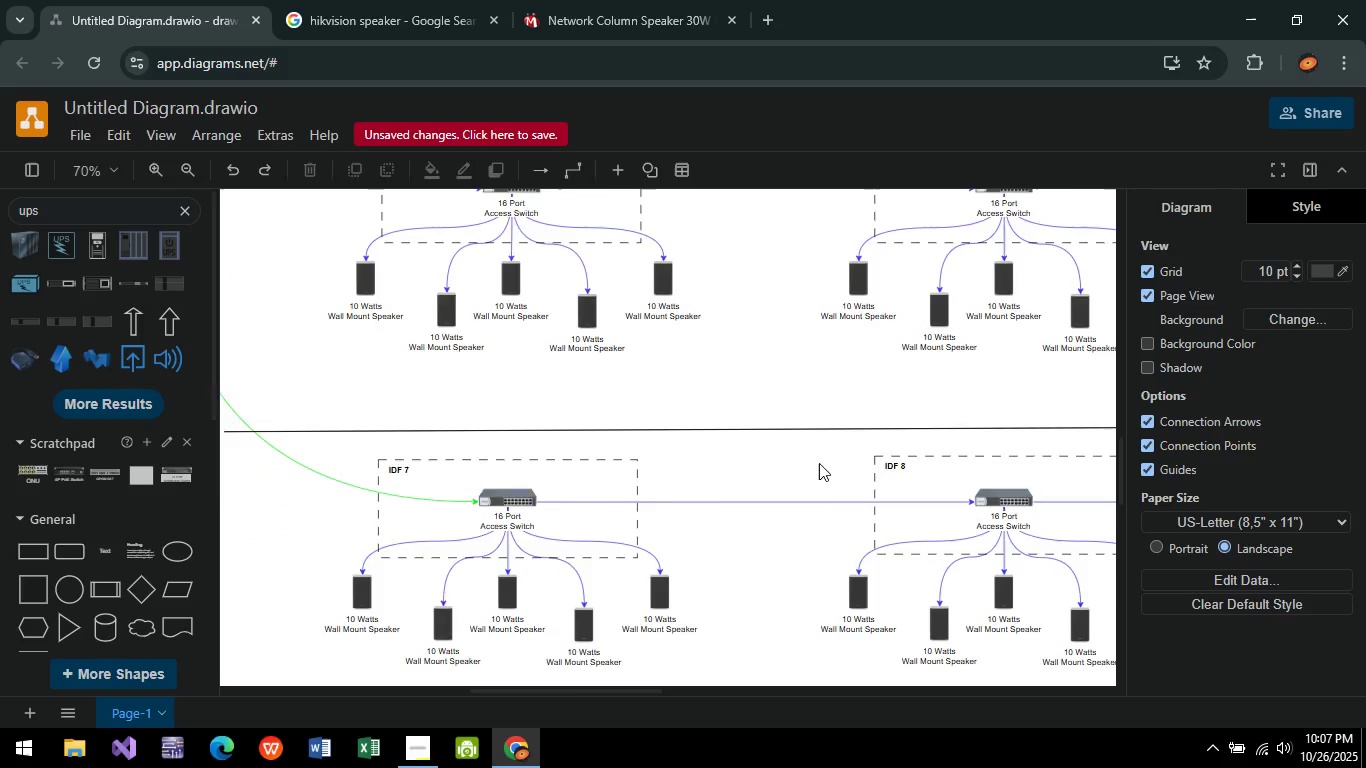 
key(Control+ControlLeft)
 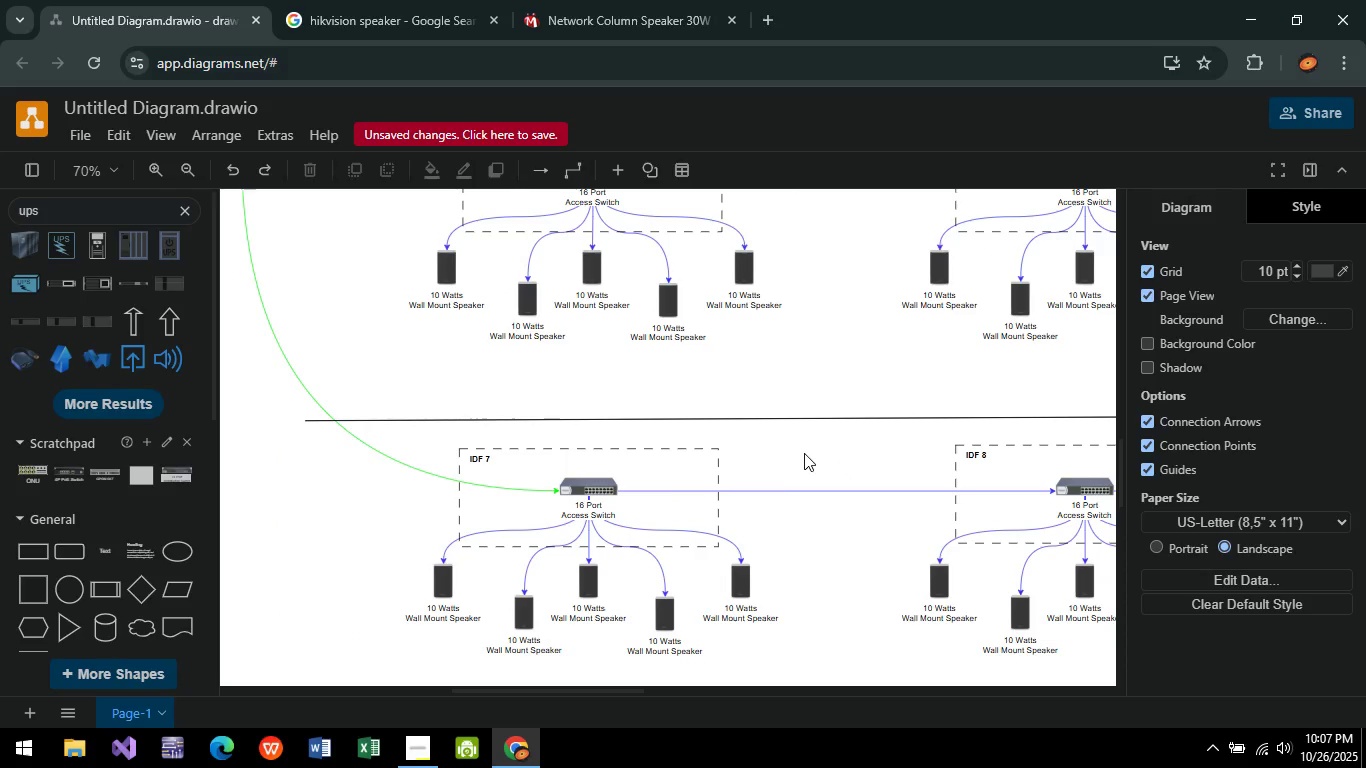 
key(Control+ControlLeft)
 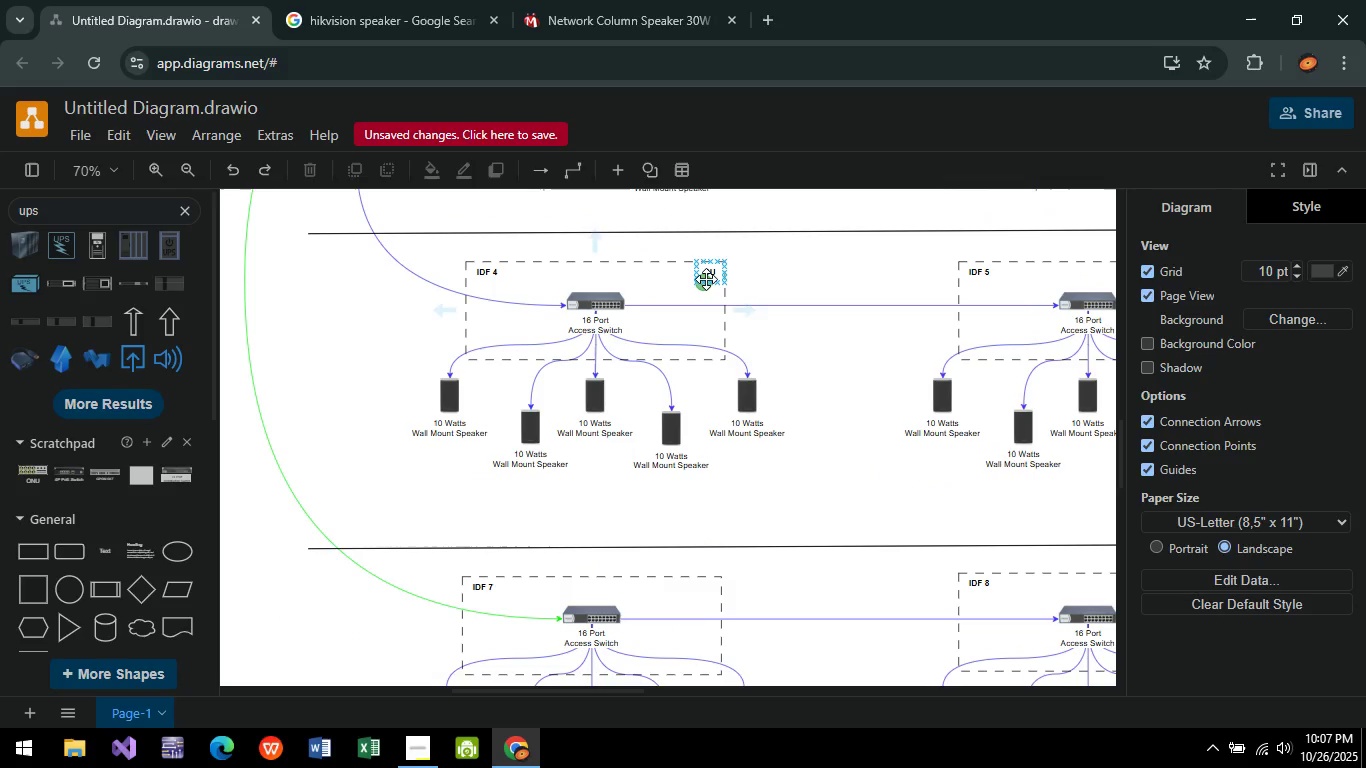 
left_click([706, 279])
 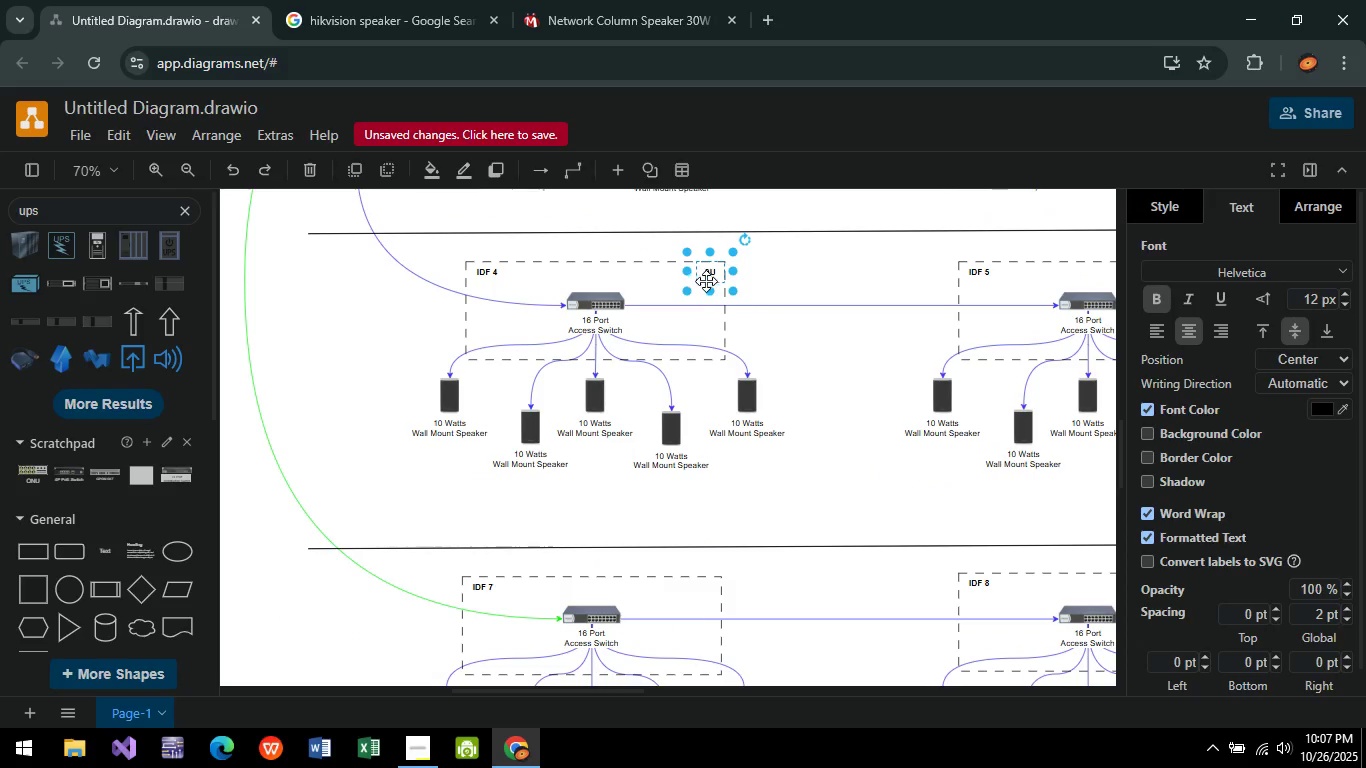 
key(Control+C)
 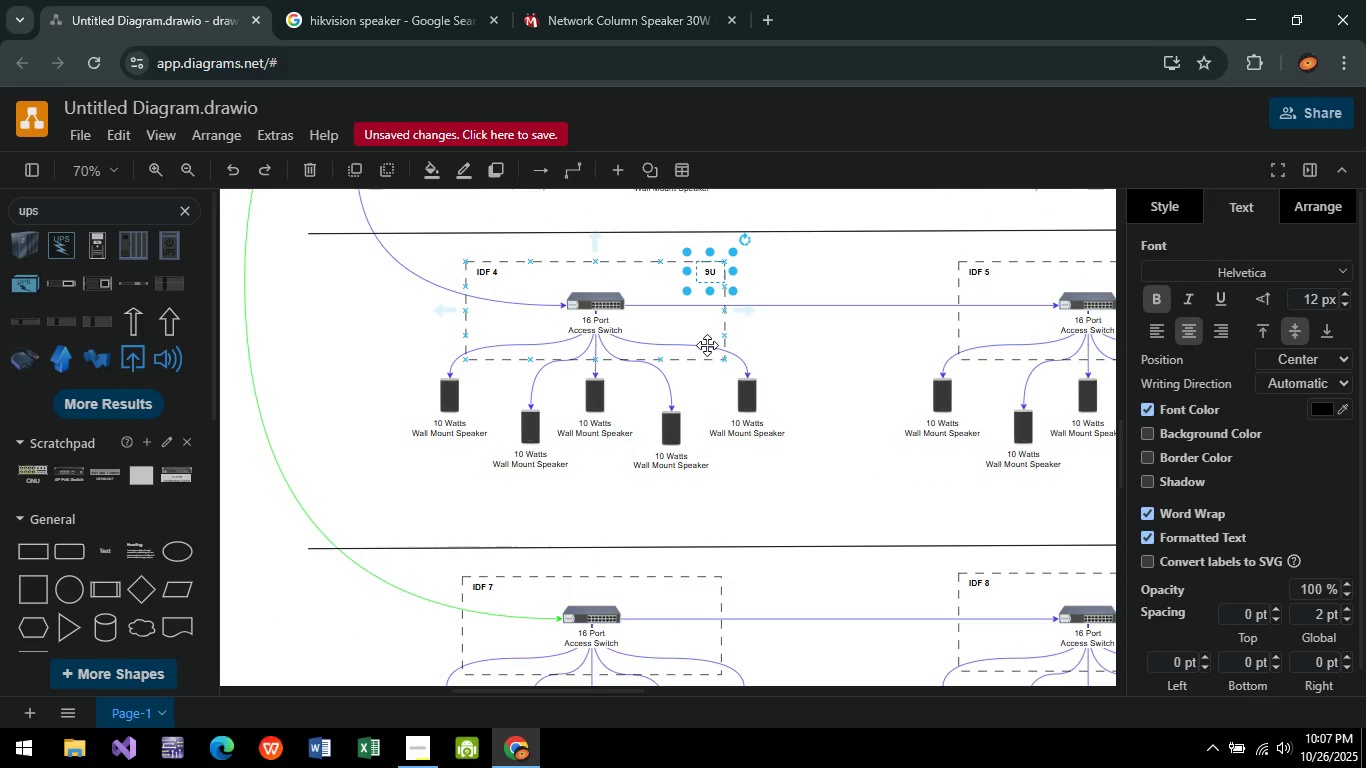 
key(Control+V)
 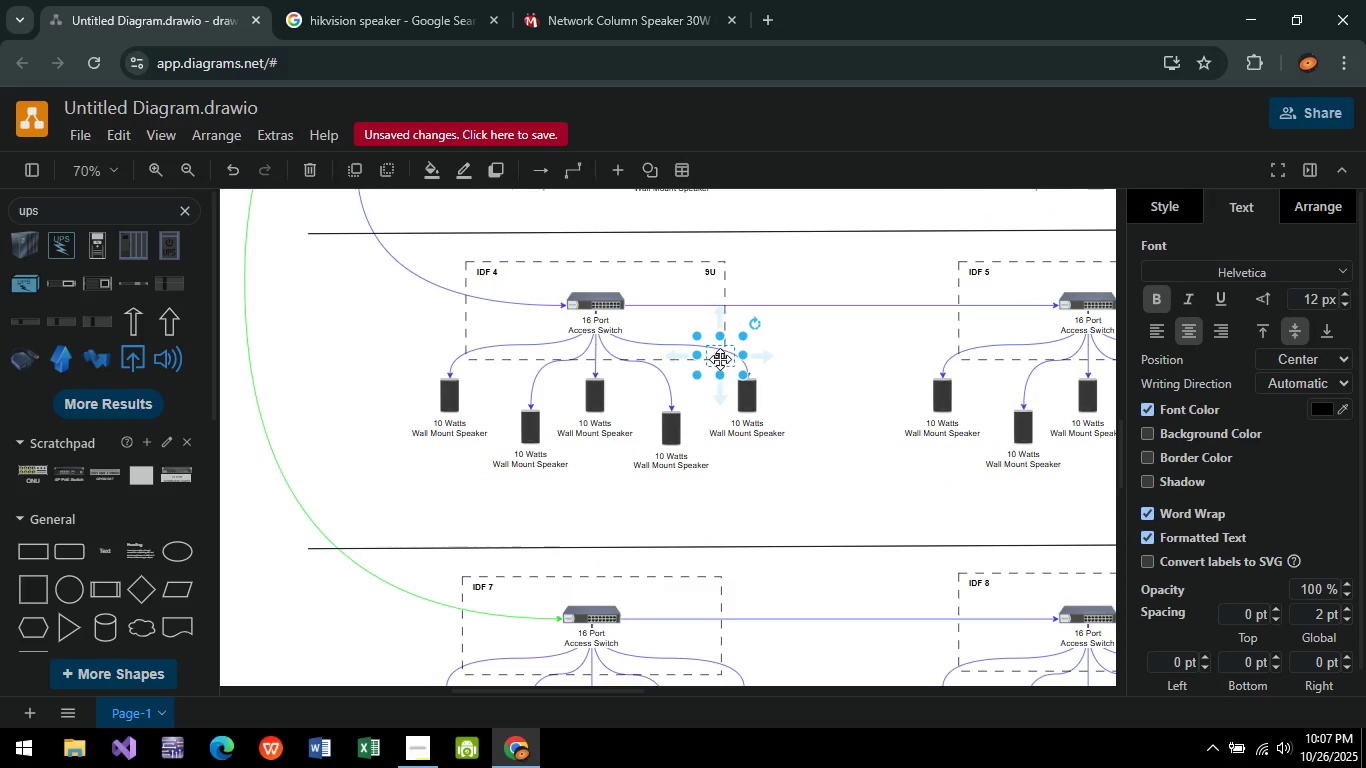 
left_click_drag(start_coordinate=[720, 359], to_coordinate=[705, 590])
 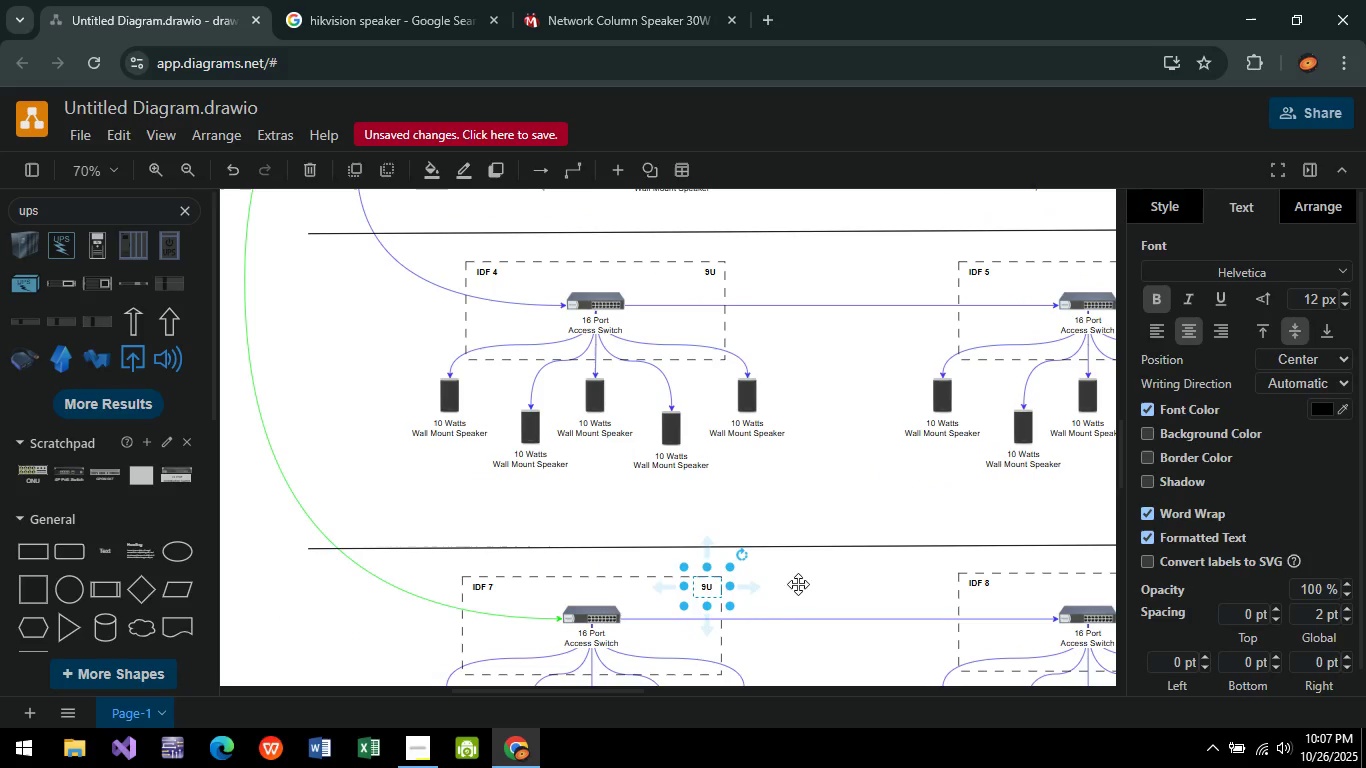 
left_click([766, 587])
 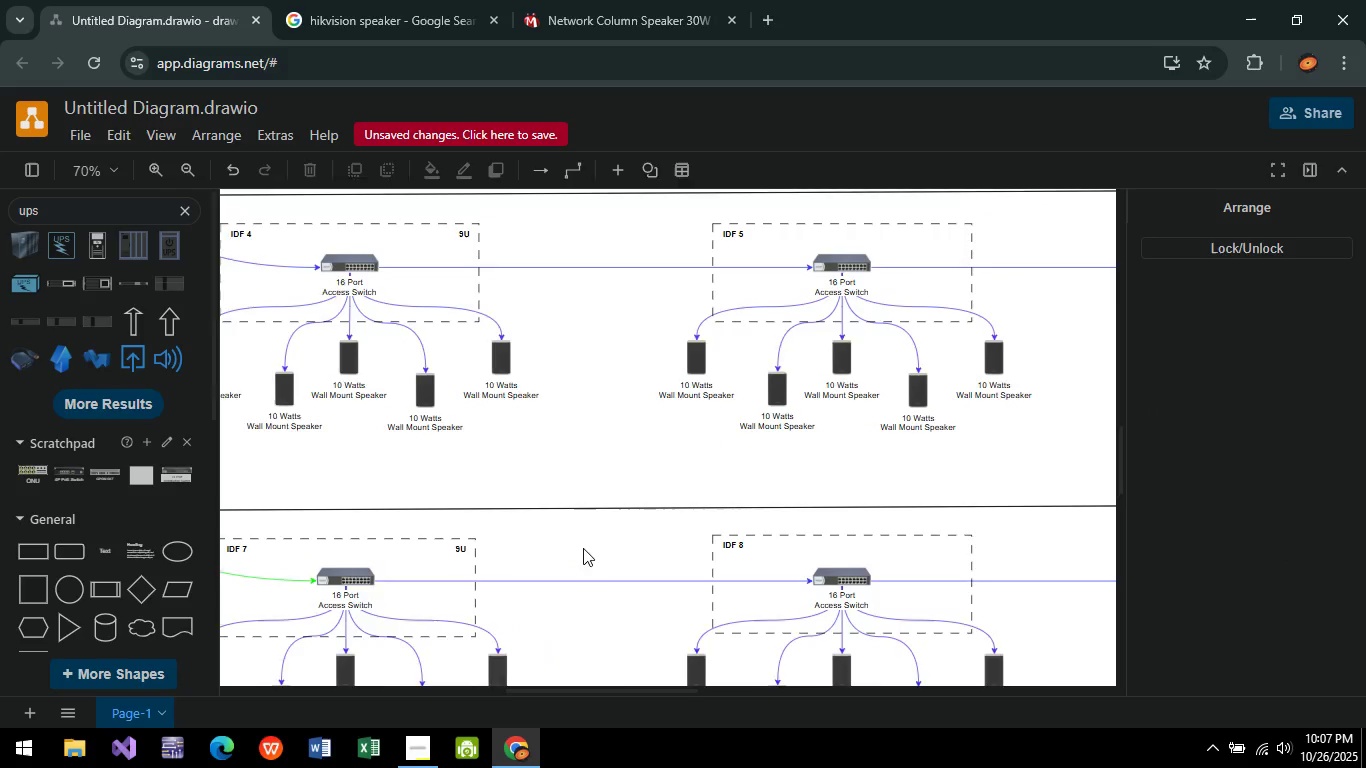 
key(Control+V)
 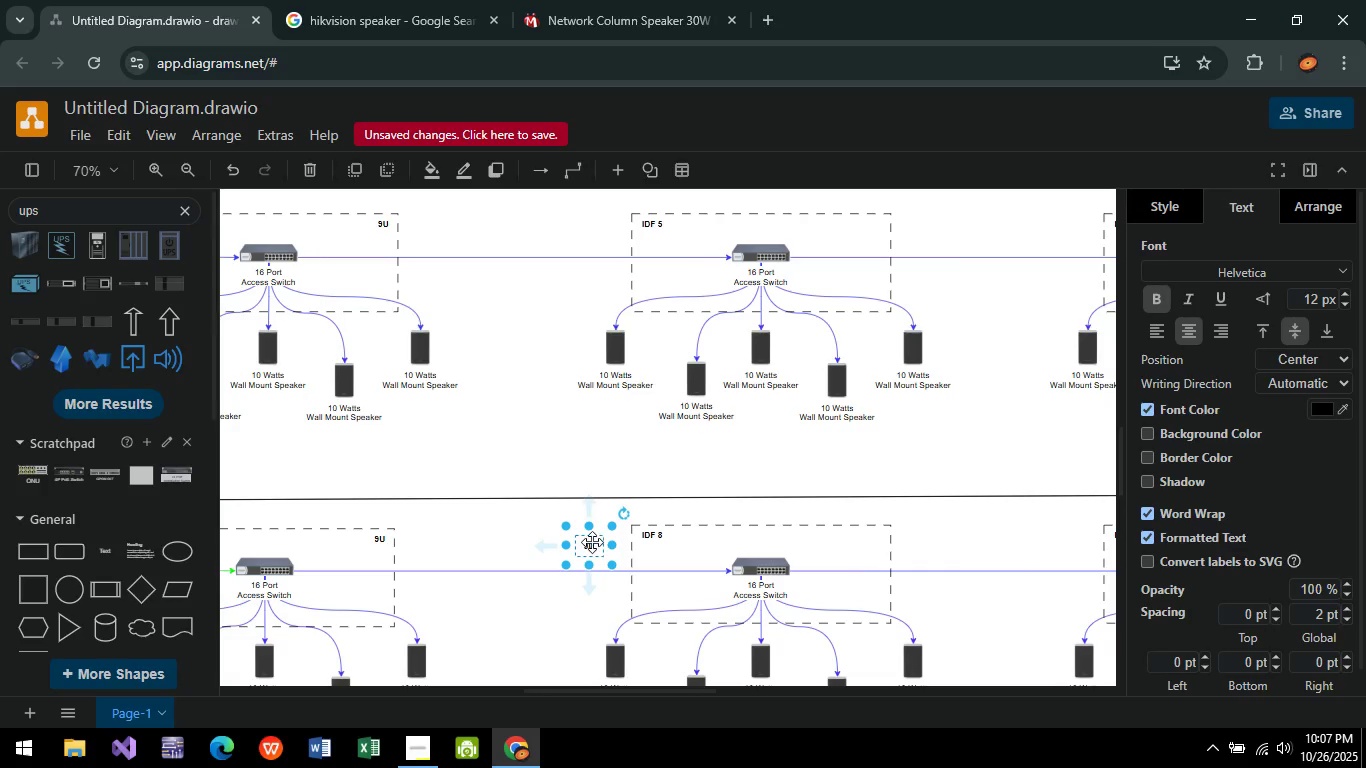 
left_click_drag(start_coordinate=[592, 542], to_coordinate=[879, 531])
 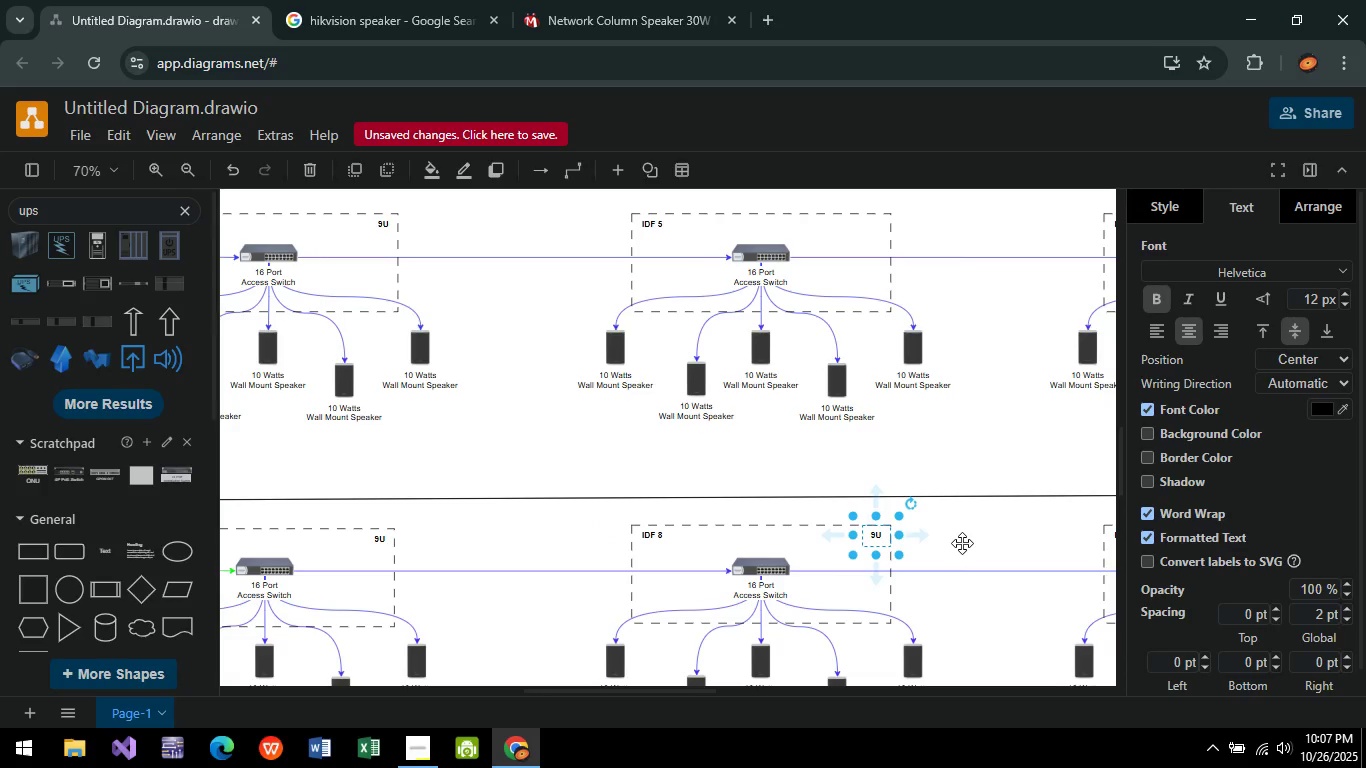 
left_click([962, 543])
 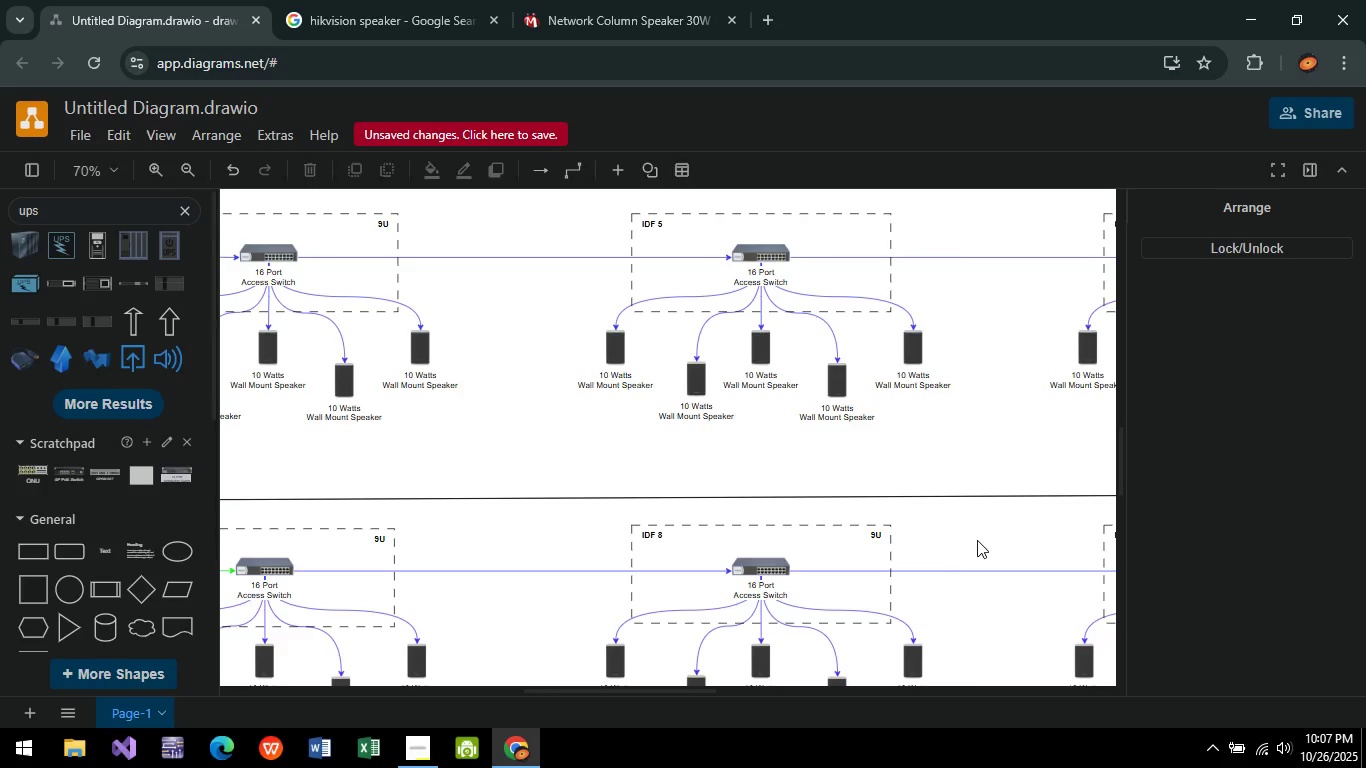 
key(Control+V)
 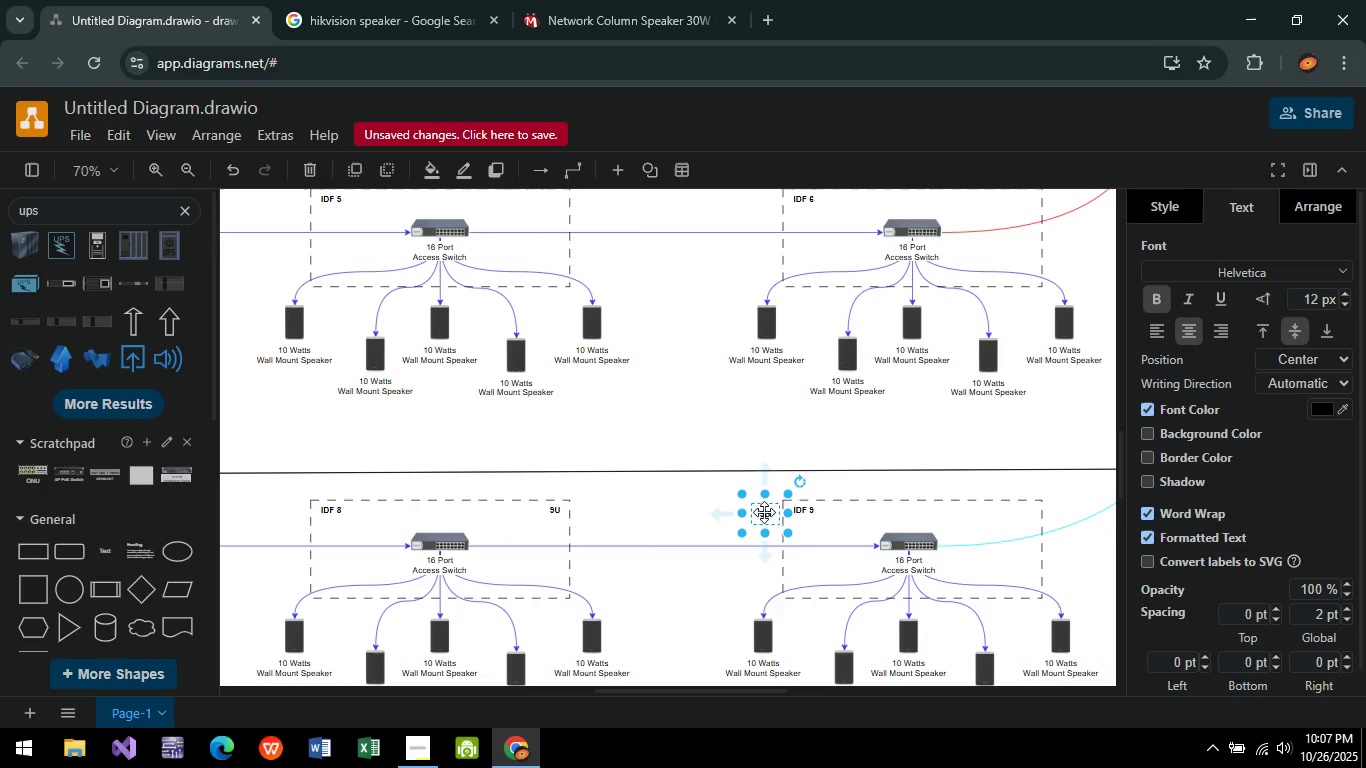 
left_click_drag(start_coordinate=[764, 512], to_coordinate=[1028, 507])
 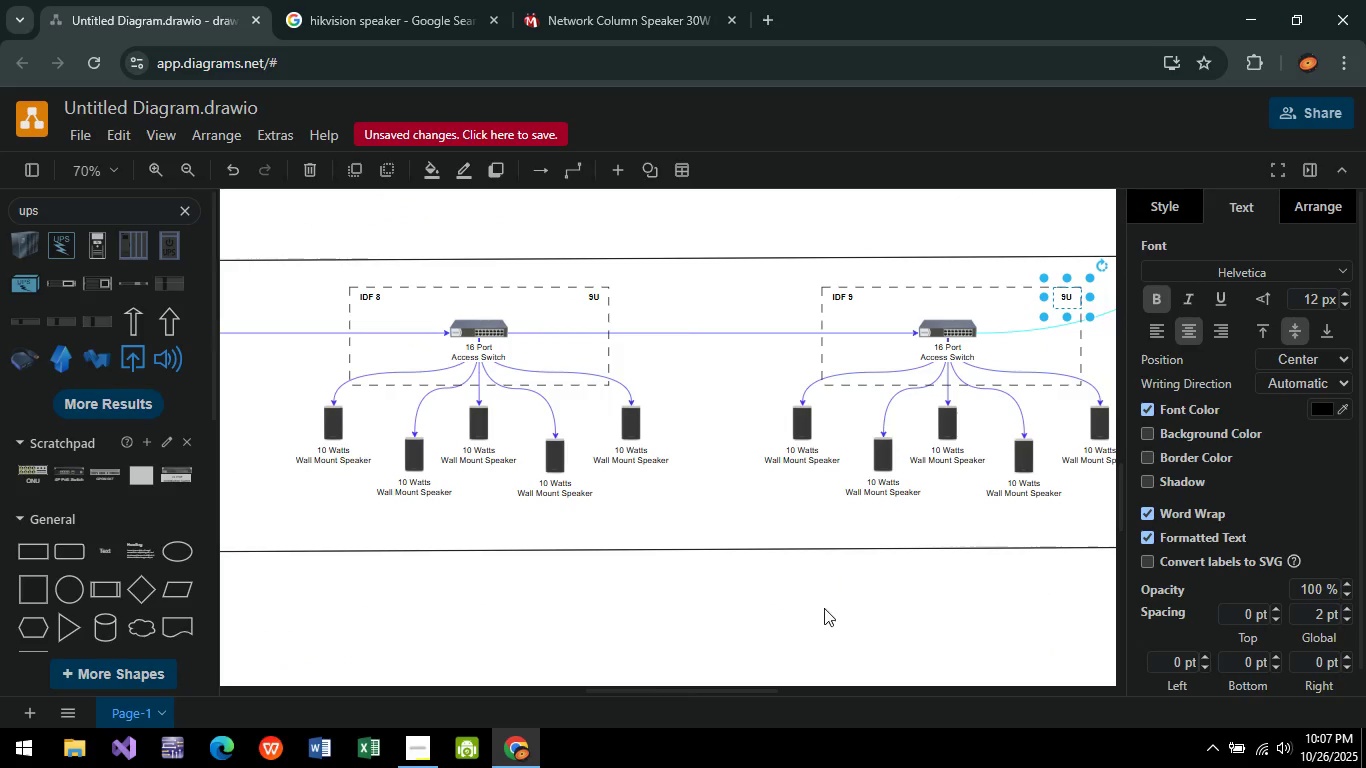 
hold_key(key=ControlLeft, duration=0.95)
scroll: coordinate [811, 609], scroll_direction: down, amount: 5.0
 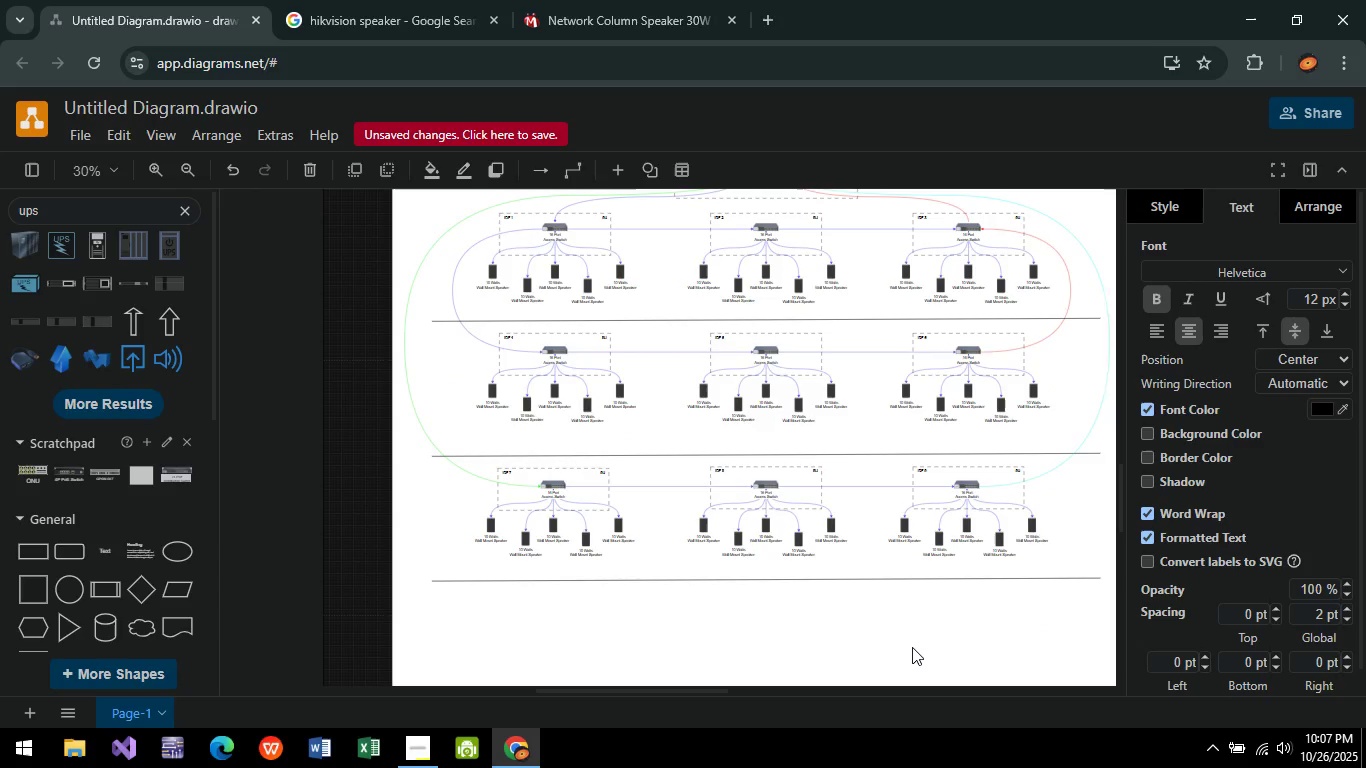 
left_click([911, 647])
 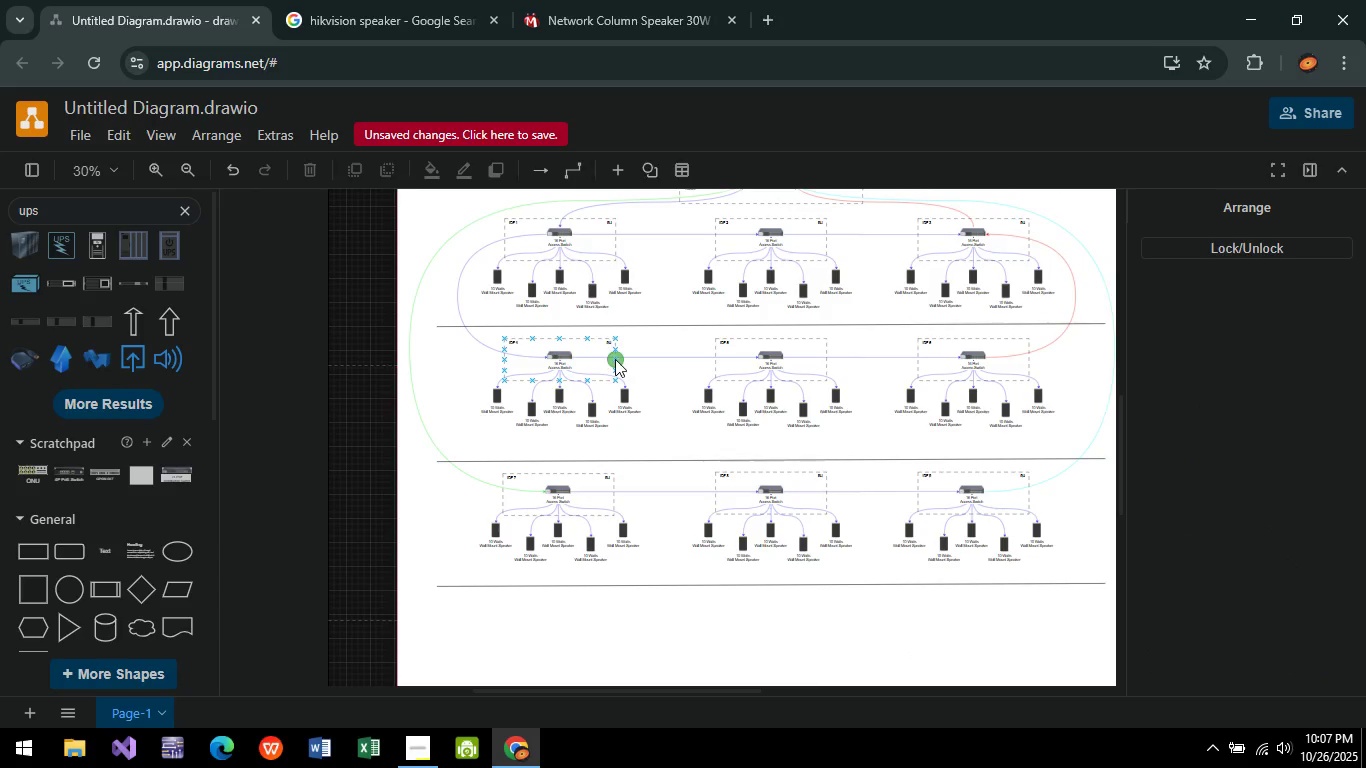 
hold_key(key=ControlLeft, duration=0.46)
 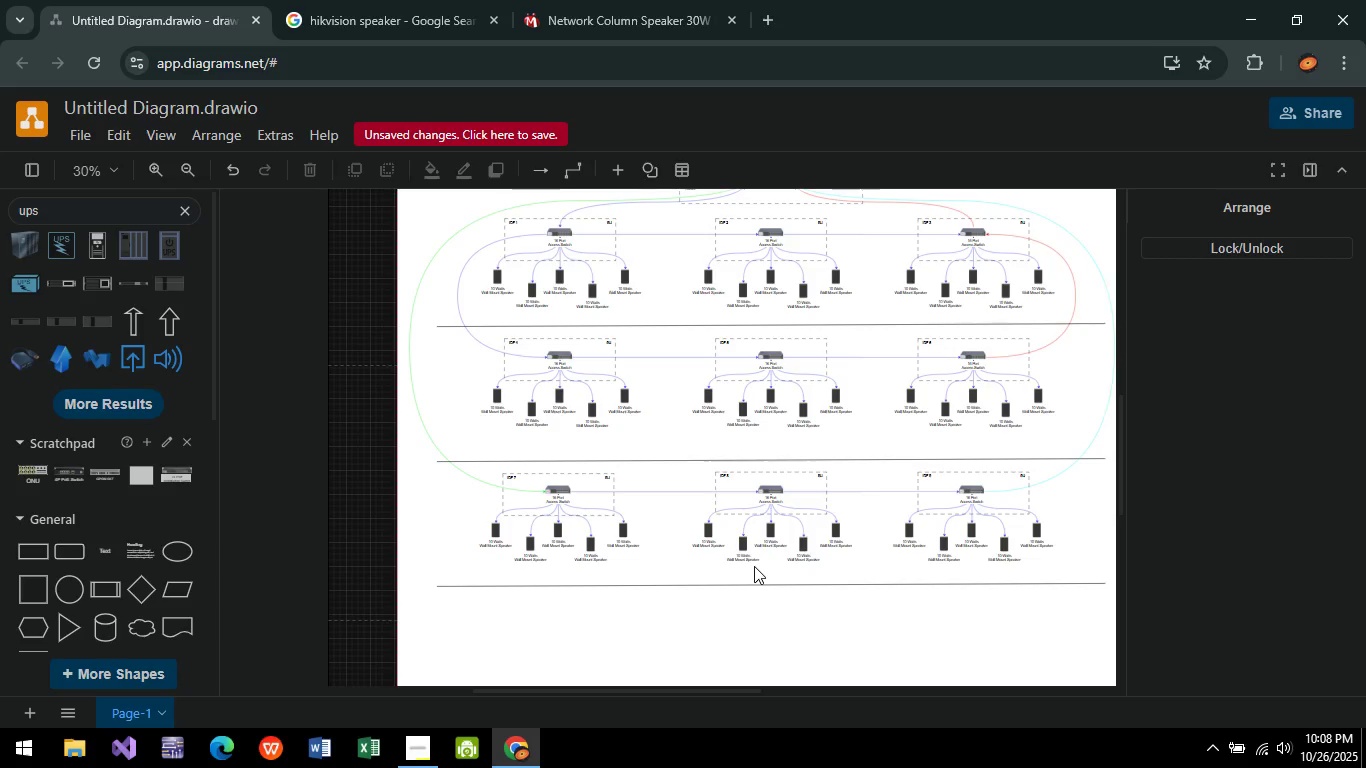 
wait(6.88)
 